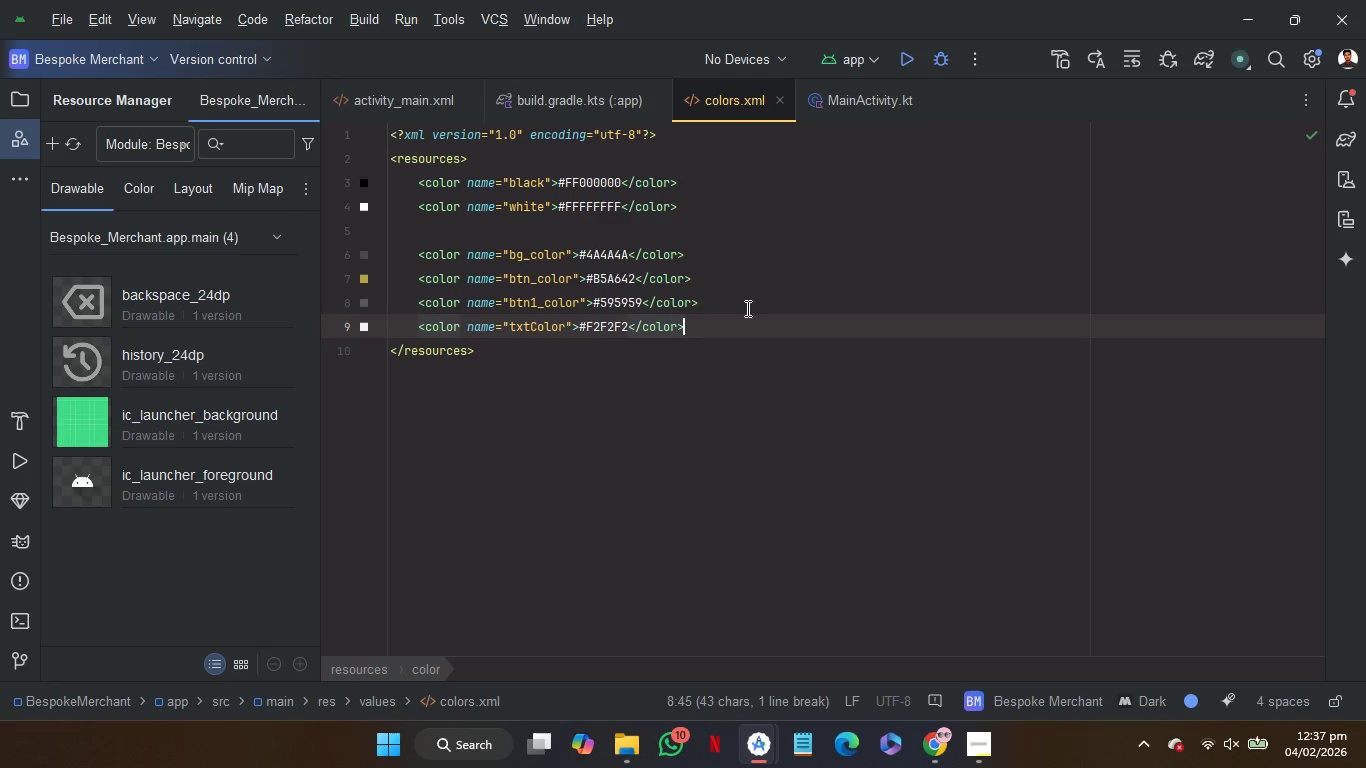 
key(ArrowRight)
 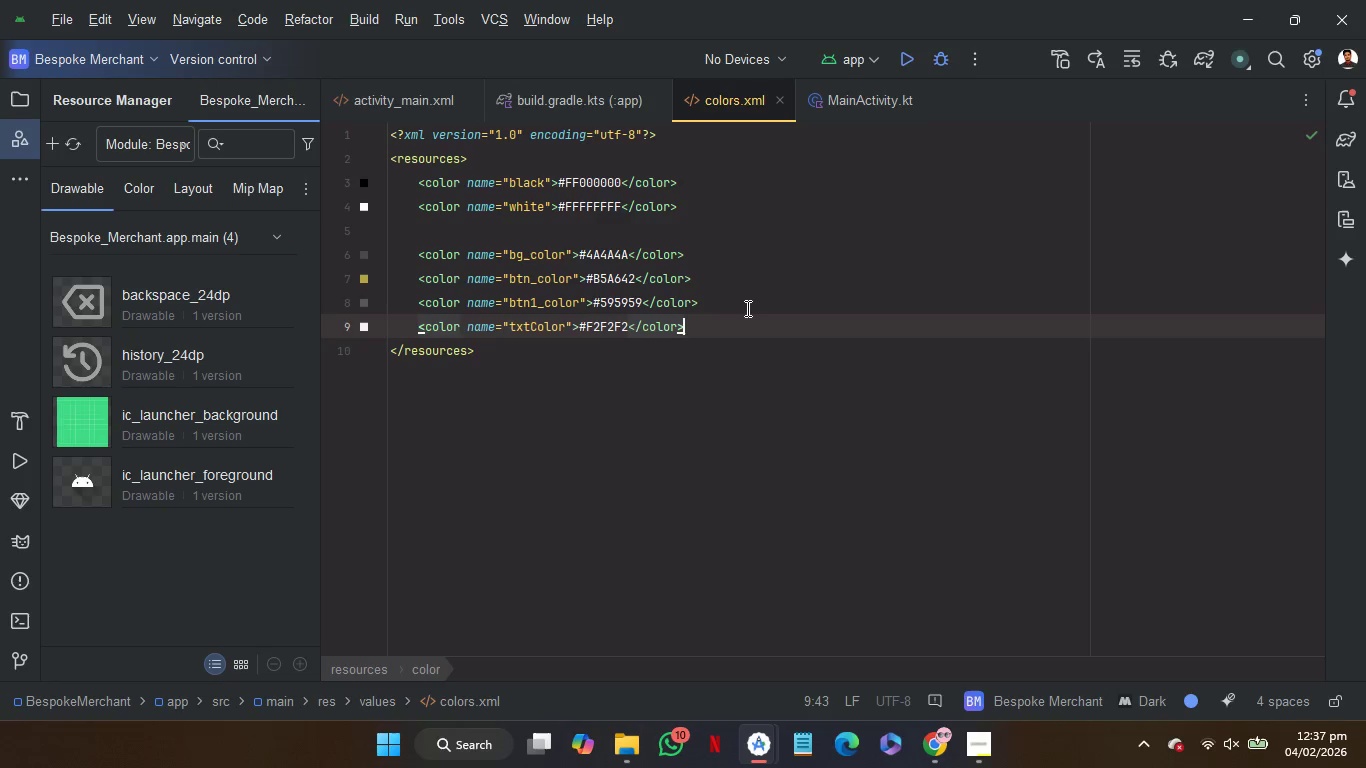 
key(Control+V)
 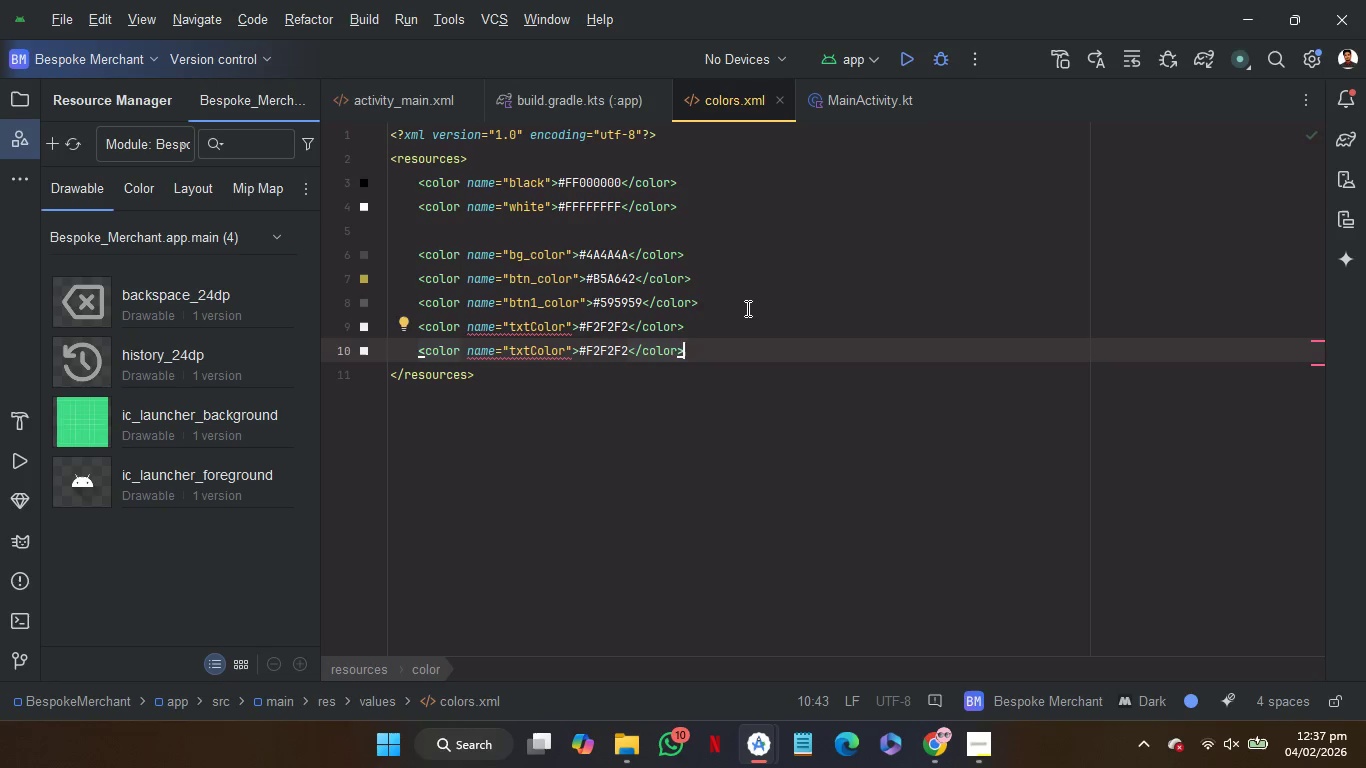 
hold_key(key=ArrowLeft, duration=1.27)
 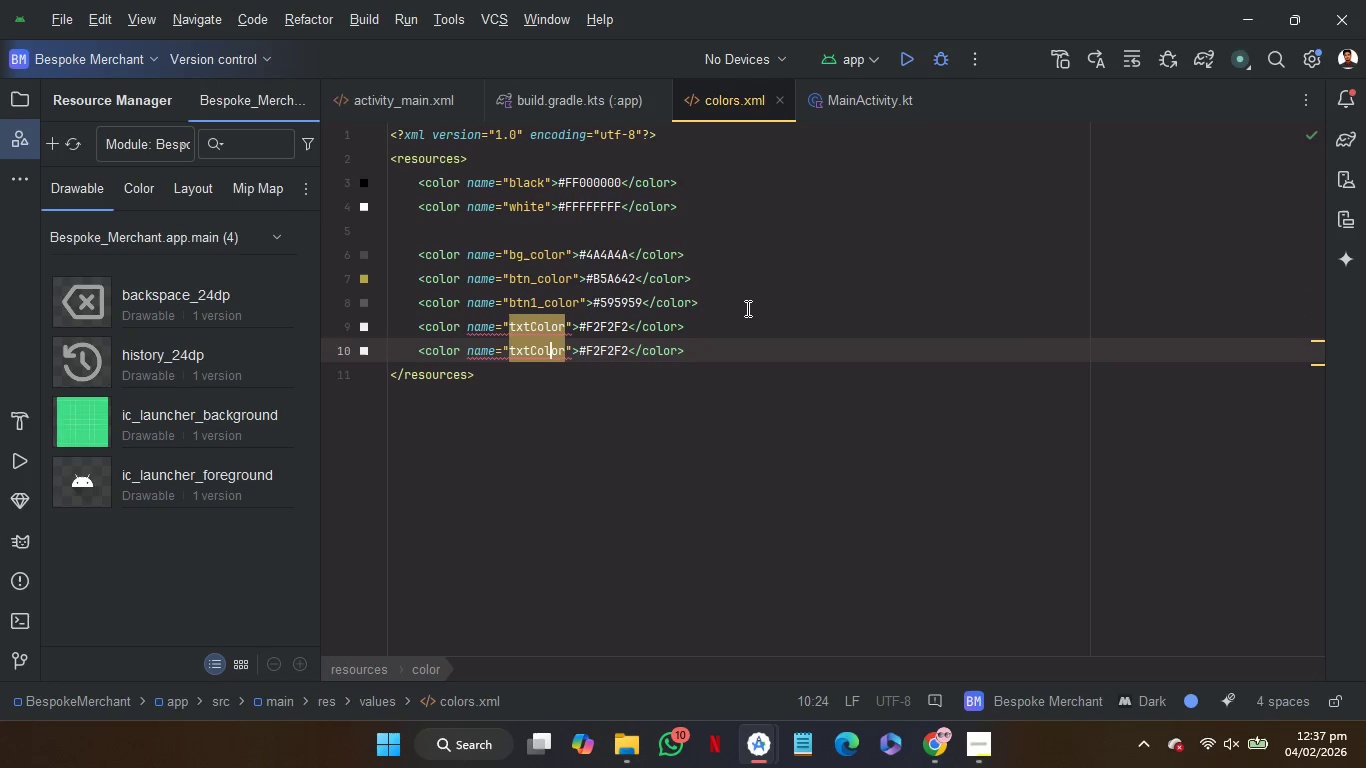 
key(ArrowLeft)
 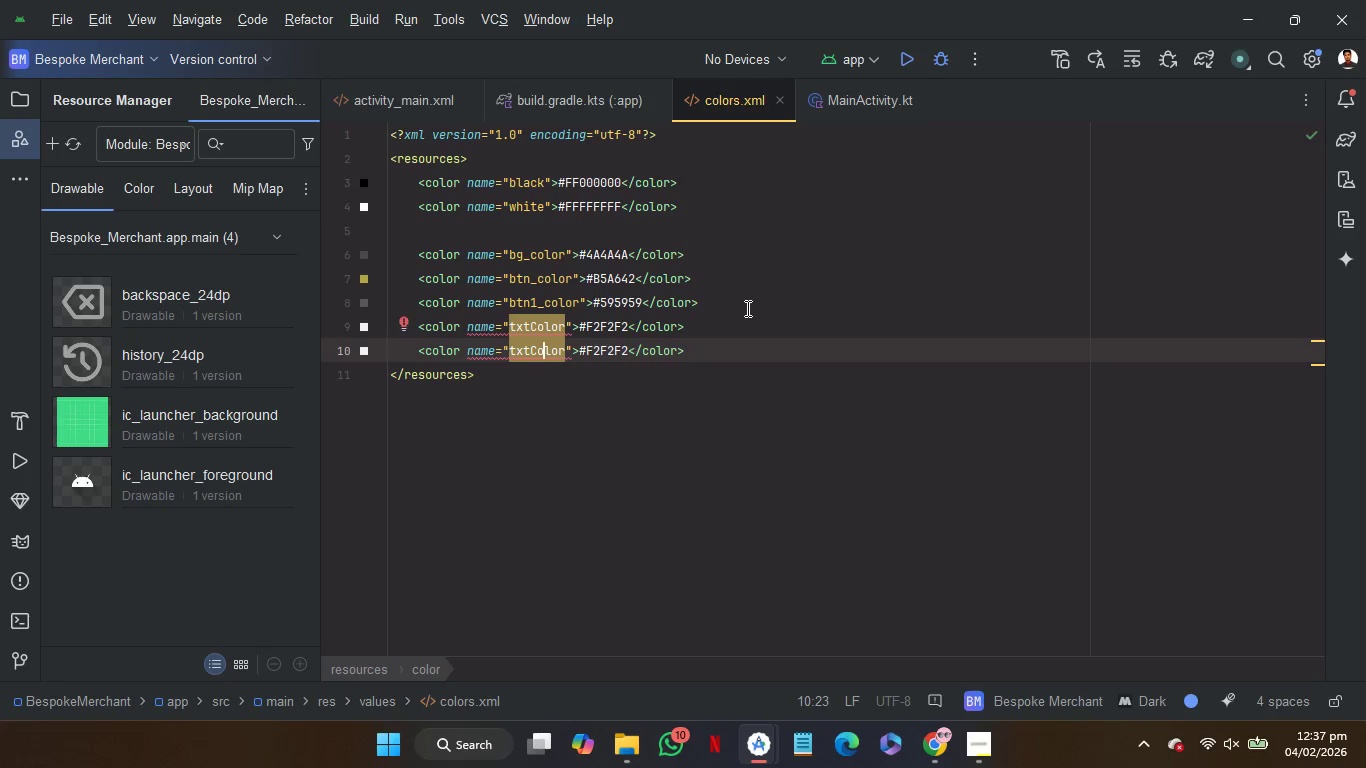 
key(ArrowRight)
 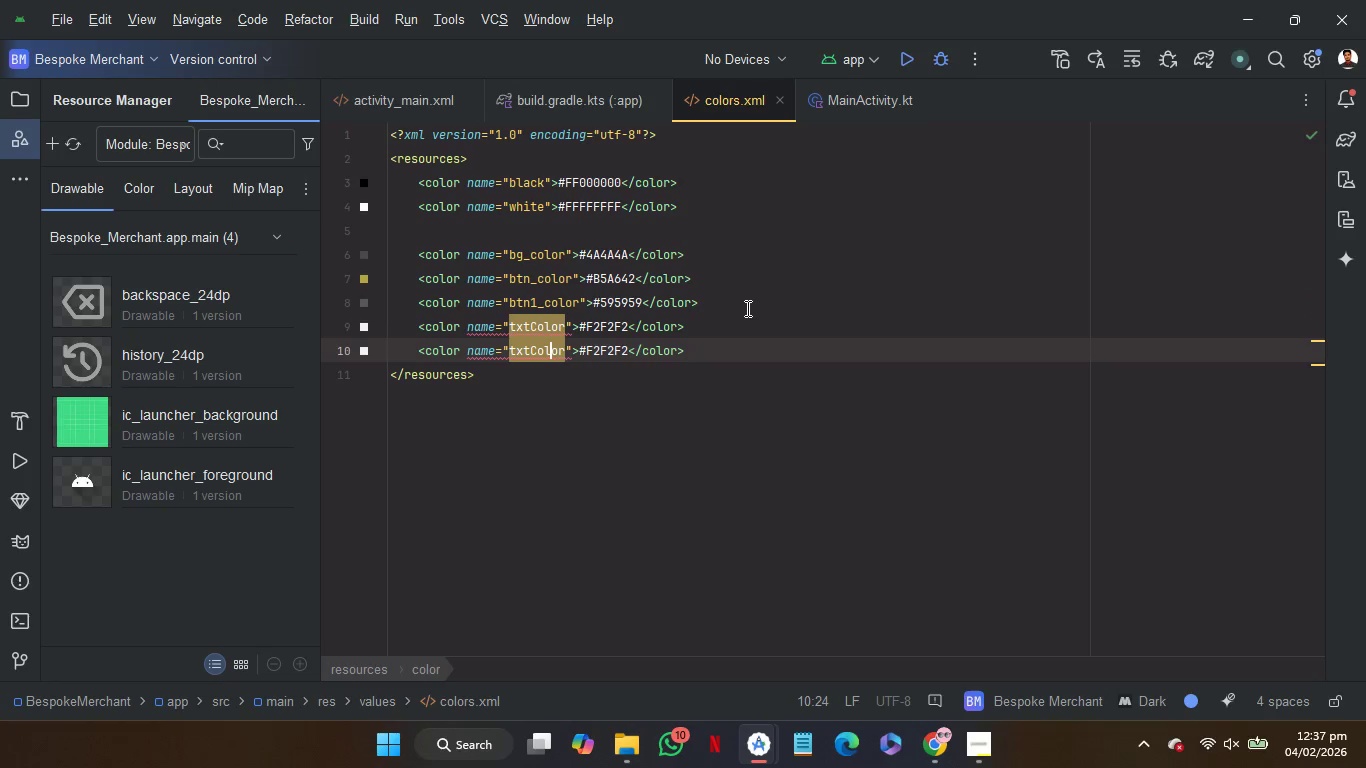 
key(ArrowRight)
 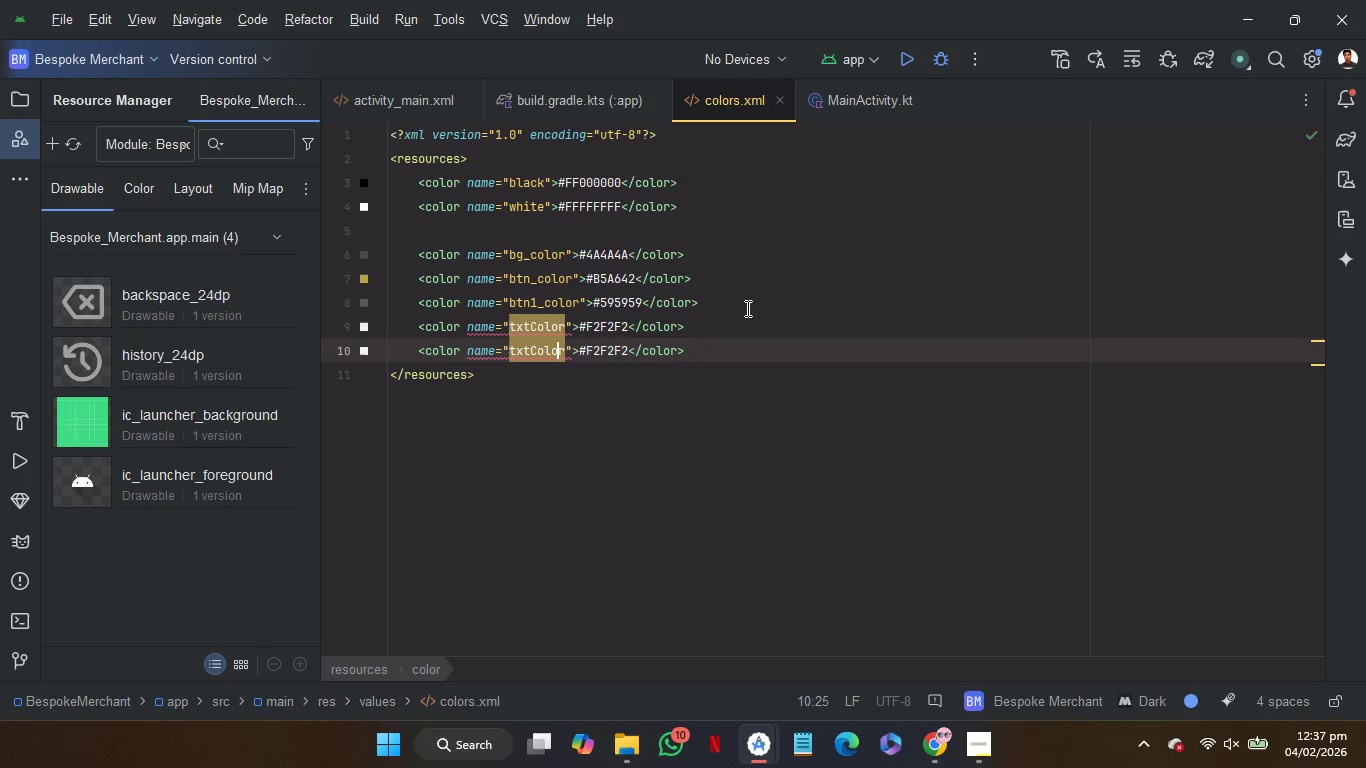 
key(ArrowRight)
 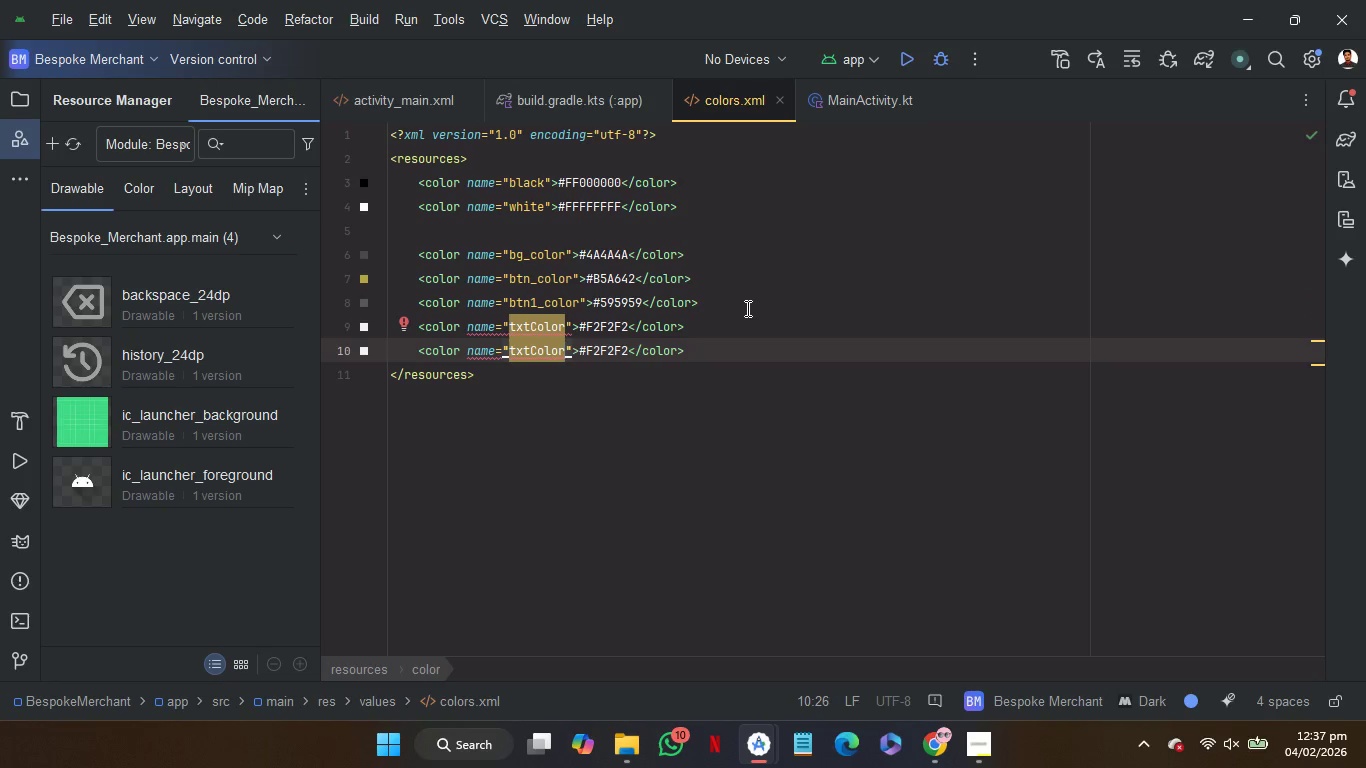 
key(2)
 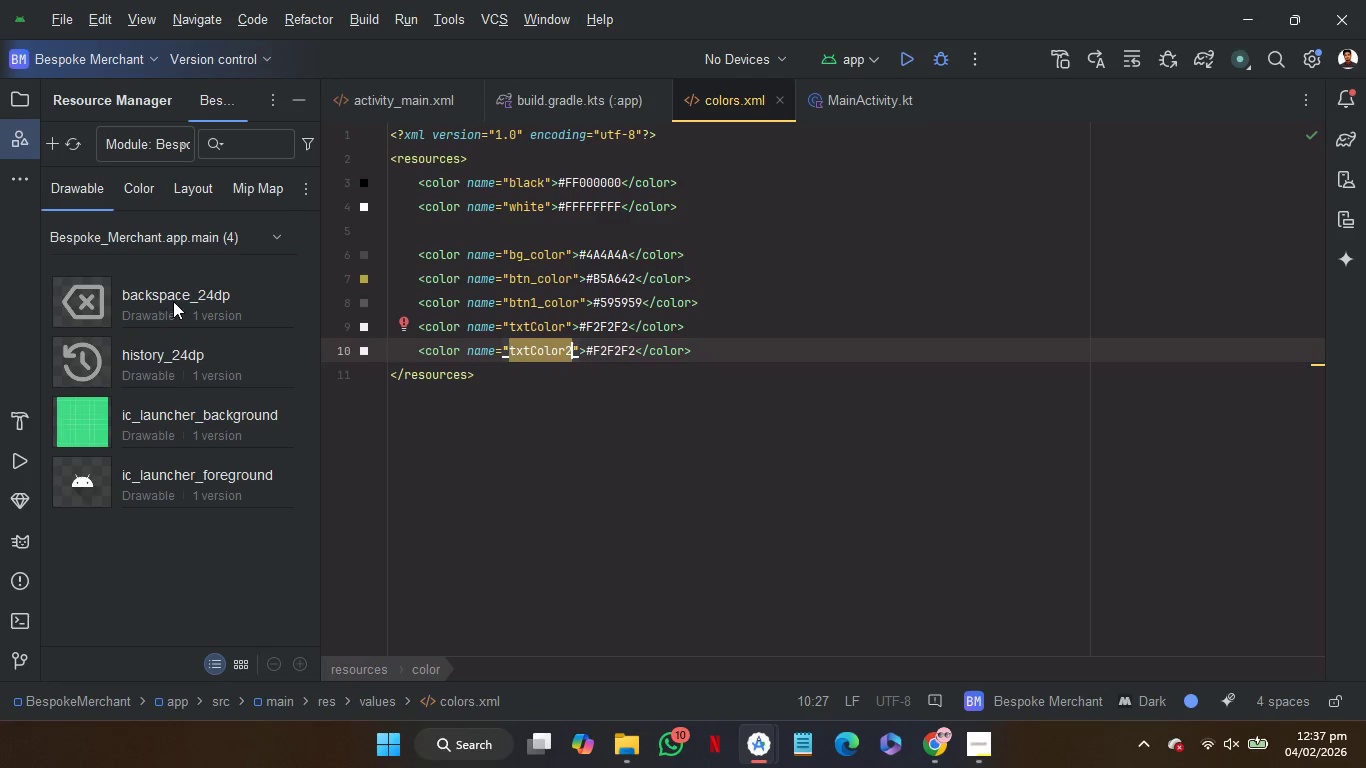 
double_click([173, 301])
 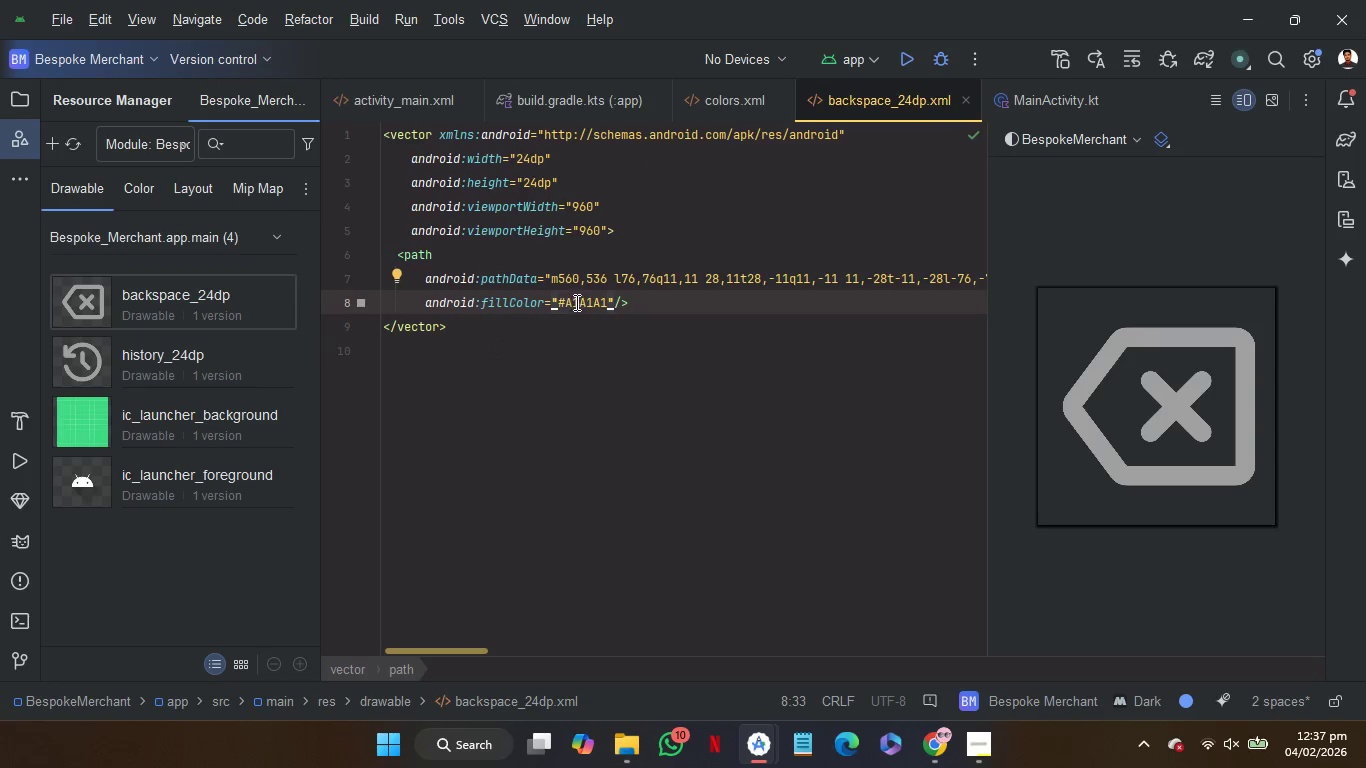 
double_click([576, 302])
 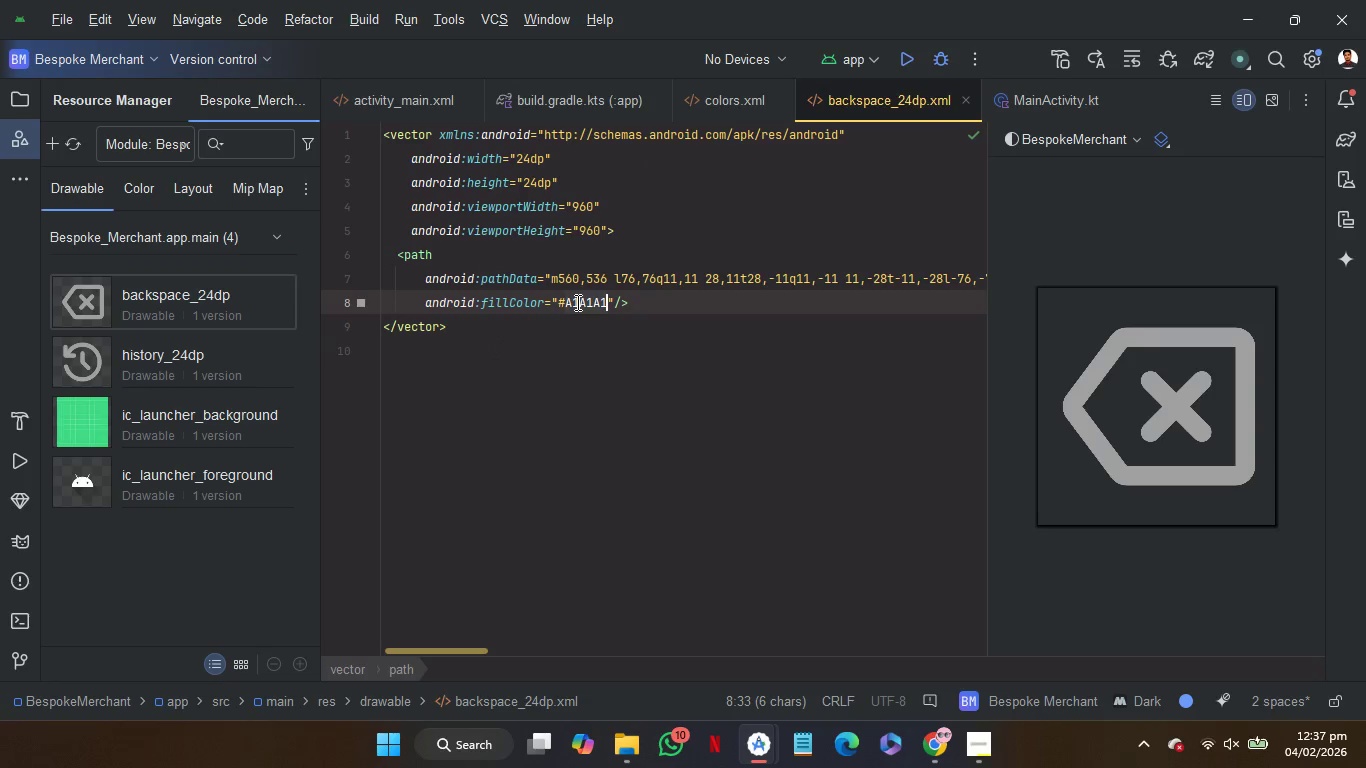 
key(Control+C)
 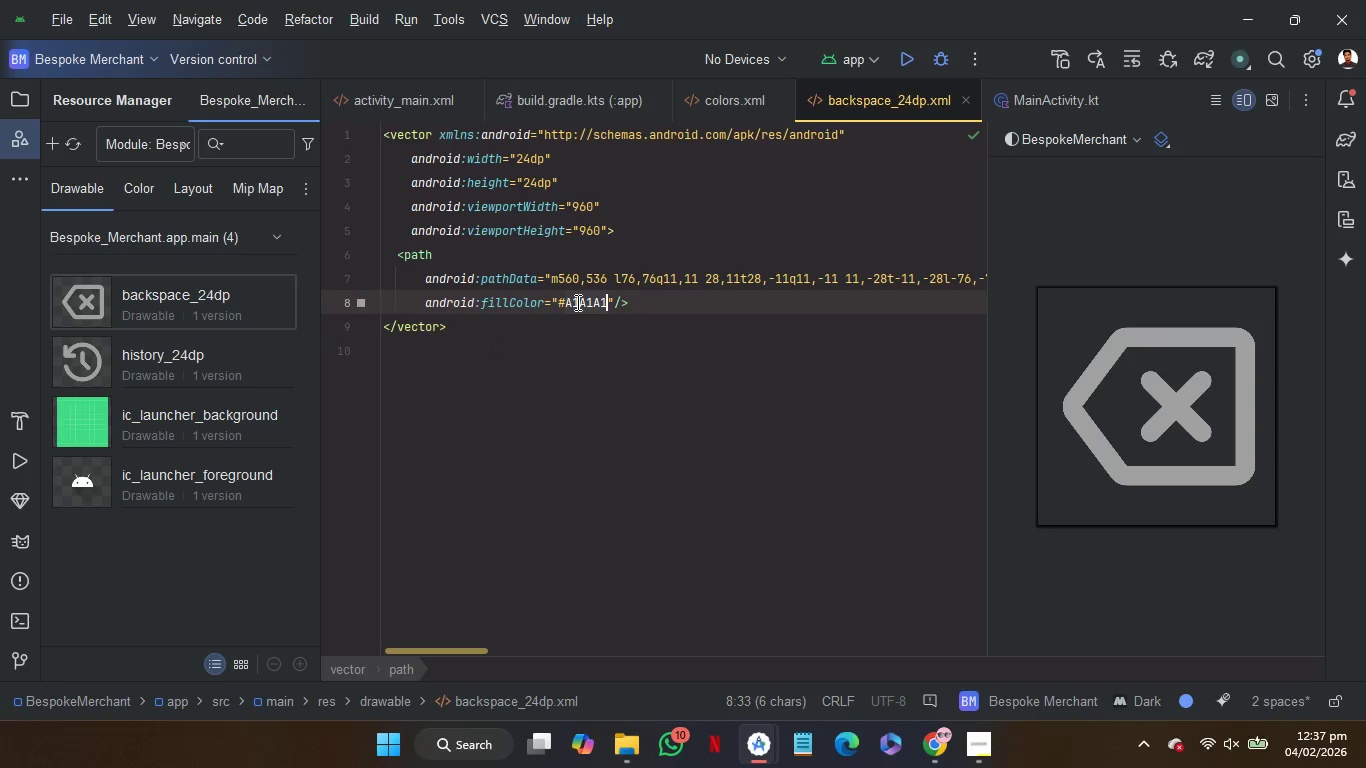 
key(Control+C)
 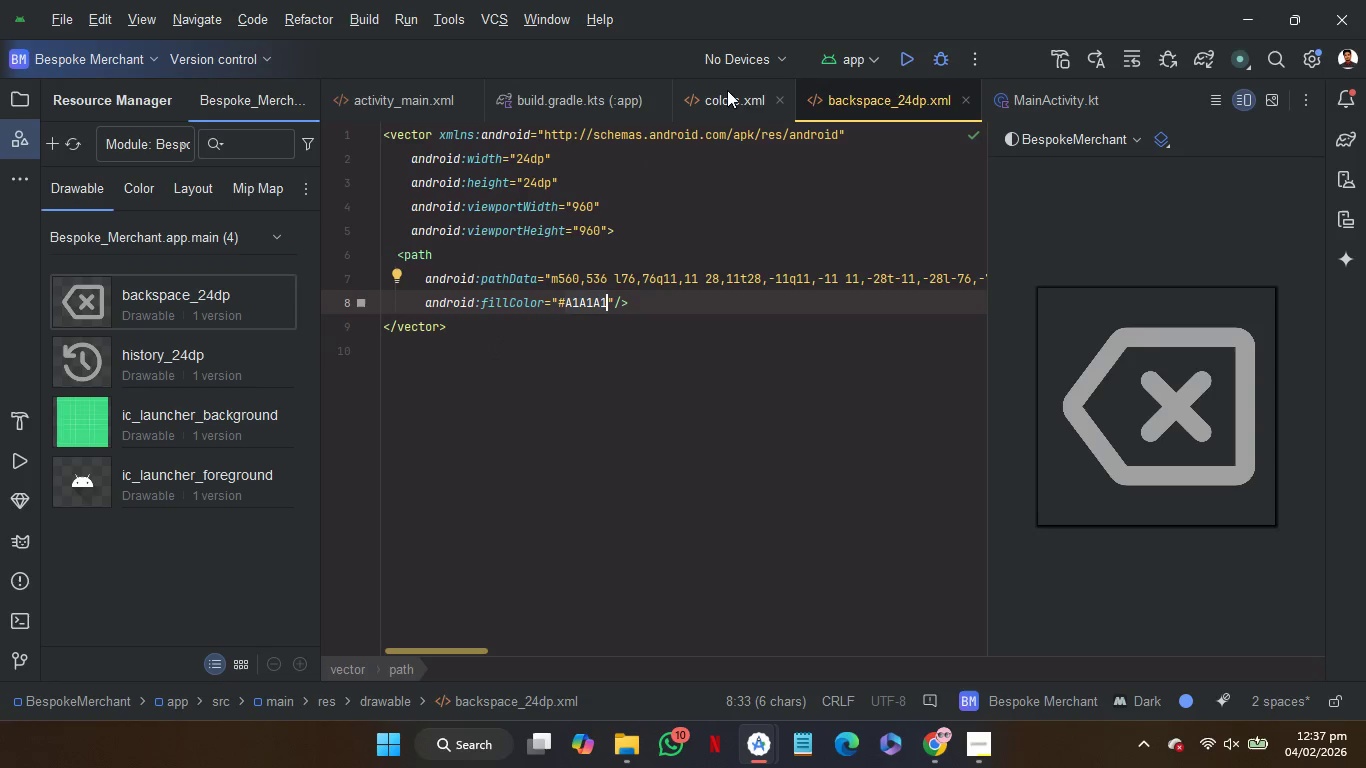 
left_click([726, 92])
 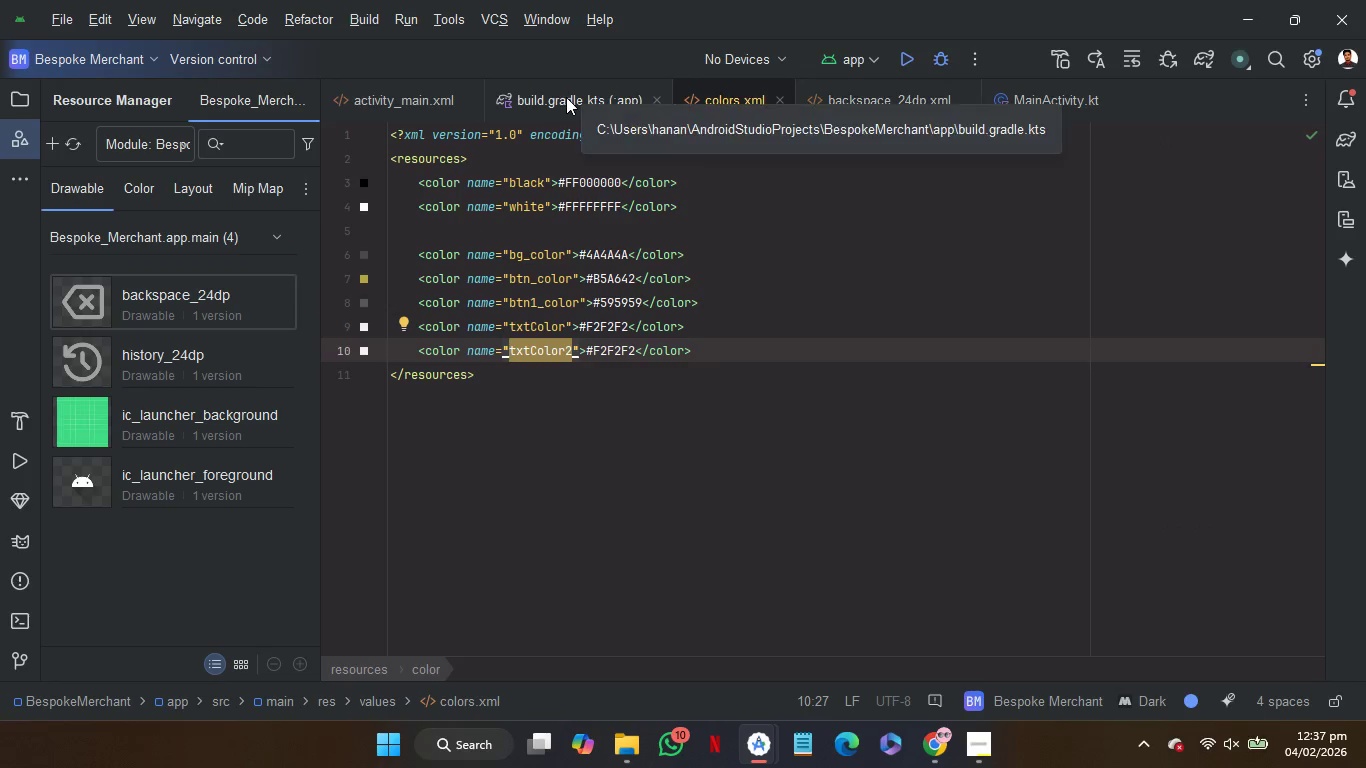 
mouse_move([604, 288])
 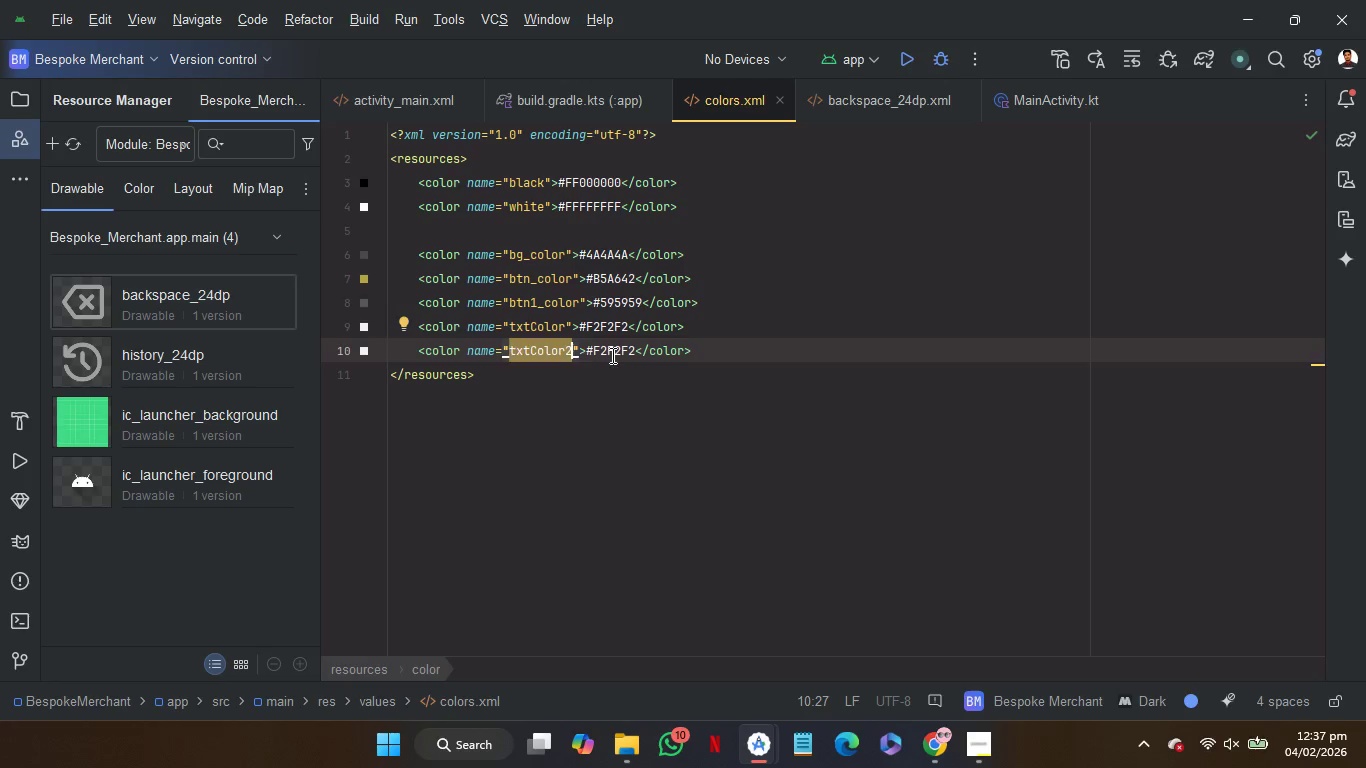 
double_click([611, 355])
 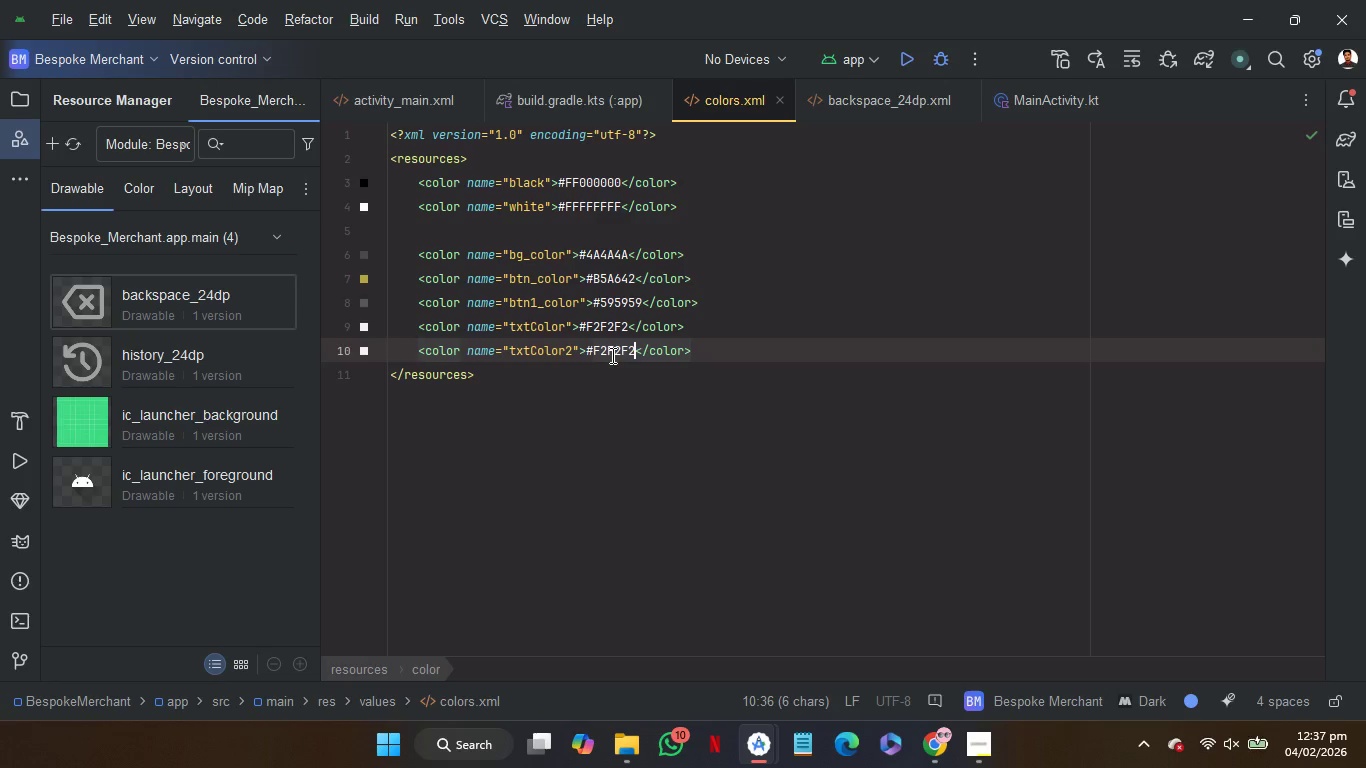 
key(Control+V)
 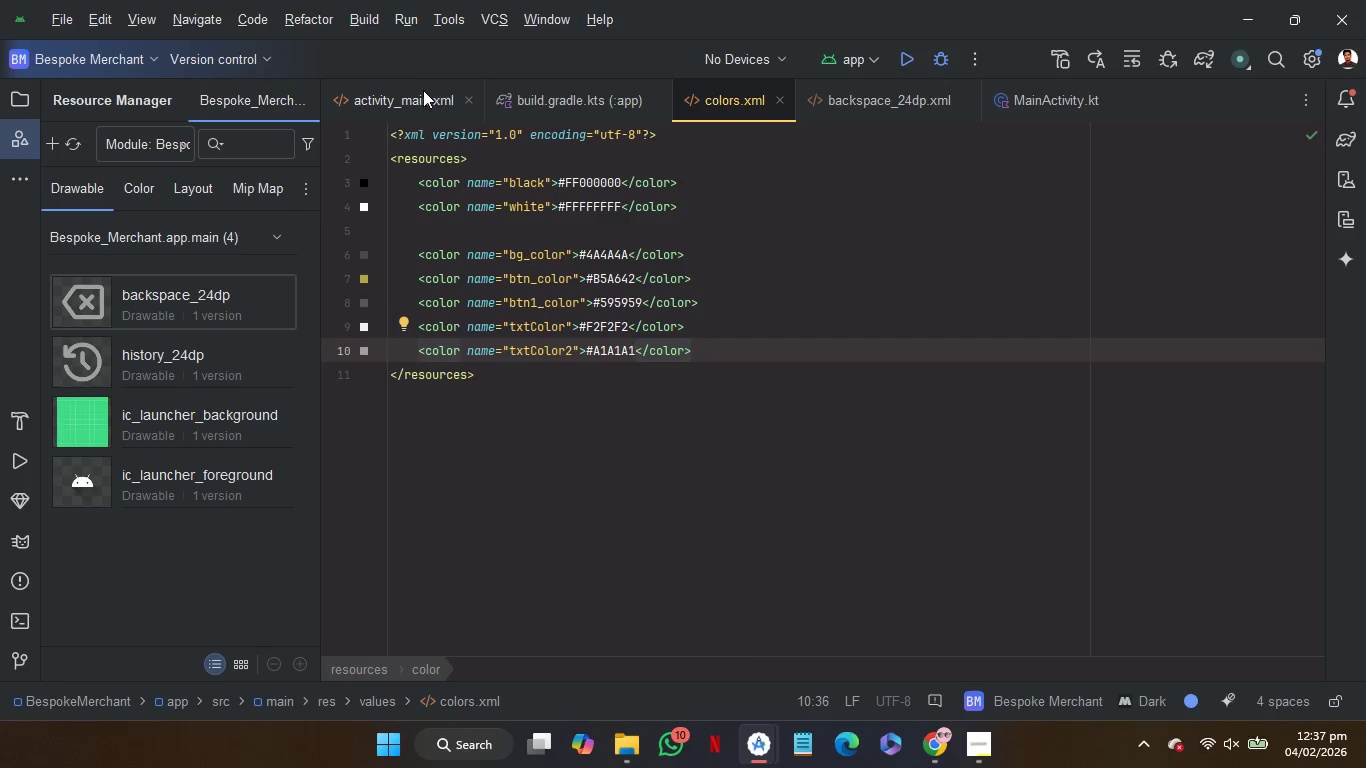 
left_click([419, 91])
 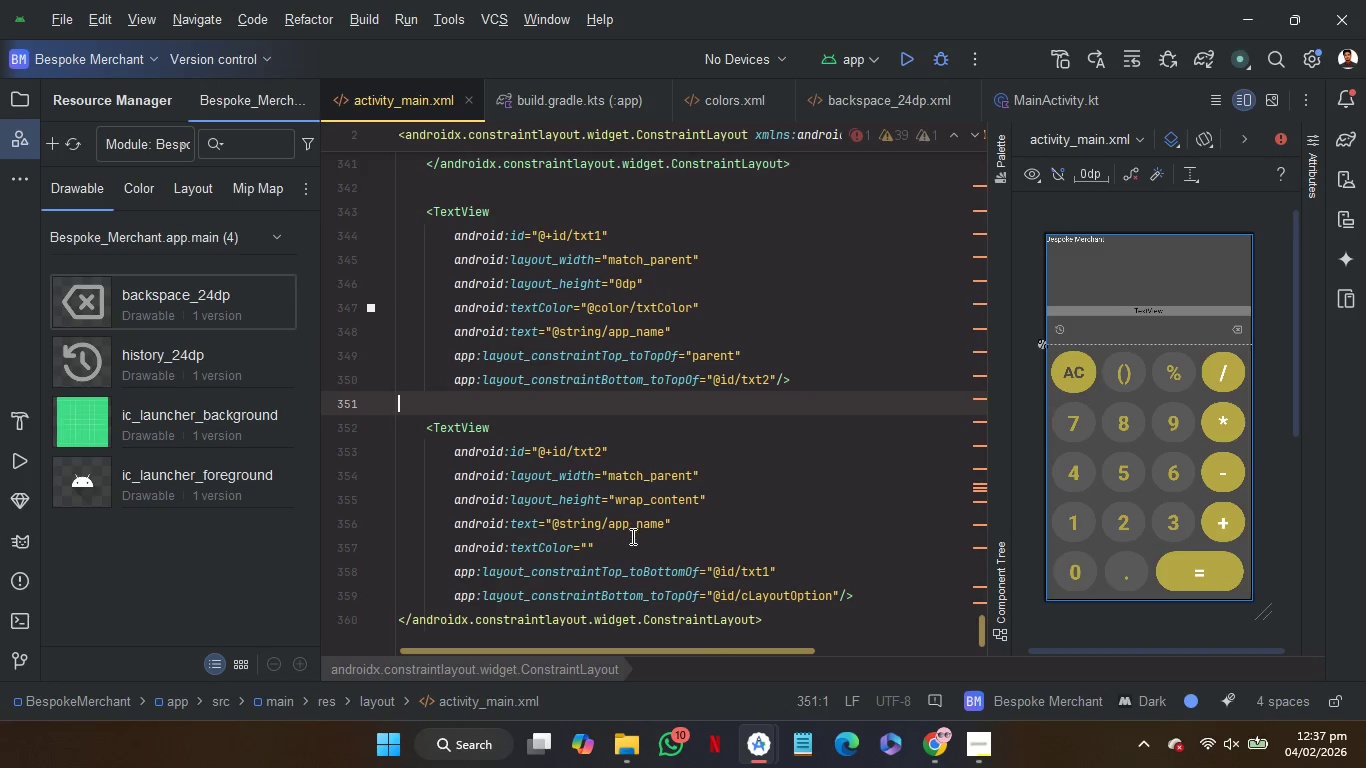 
left_click([632, 545])
 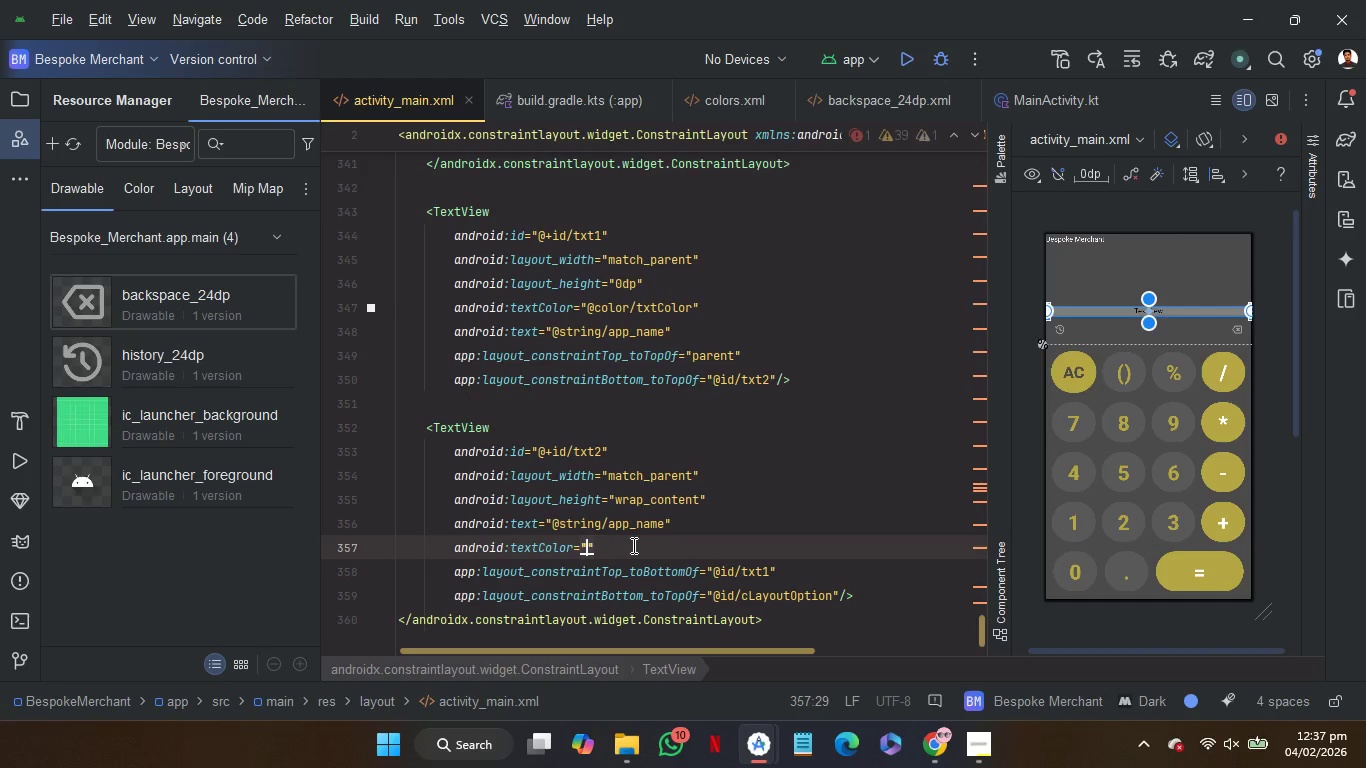 
key(ArrowLeft)
 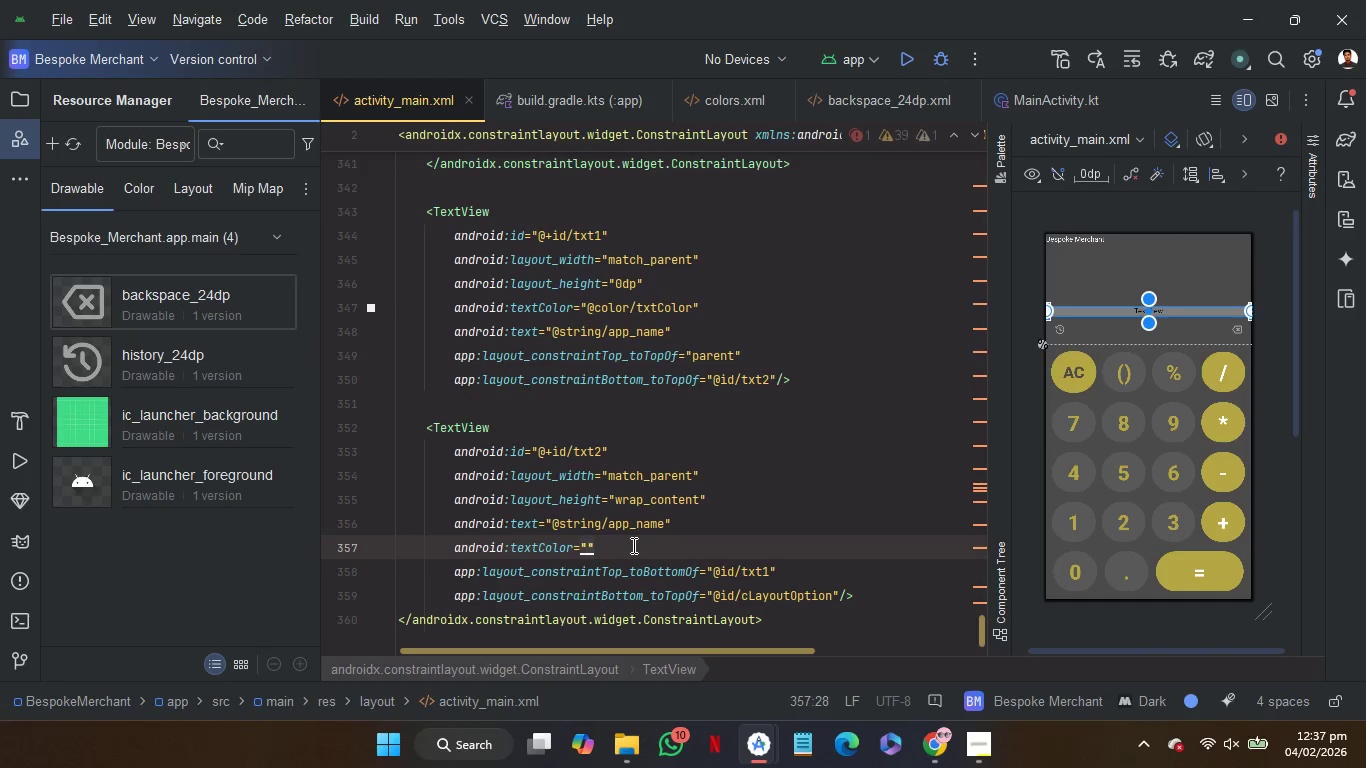 
key(T)
 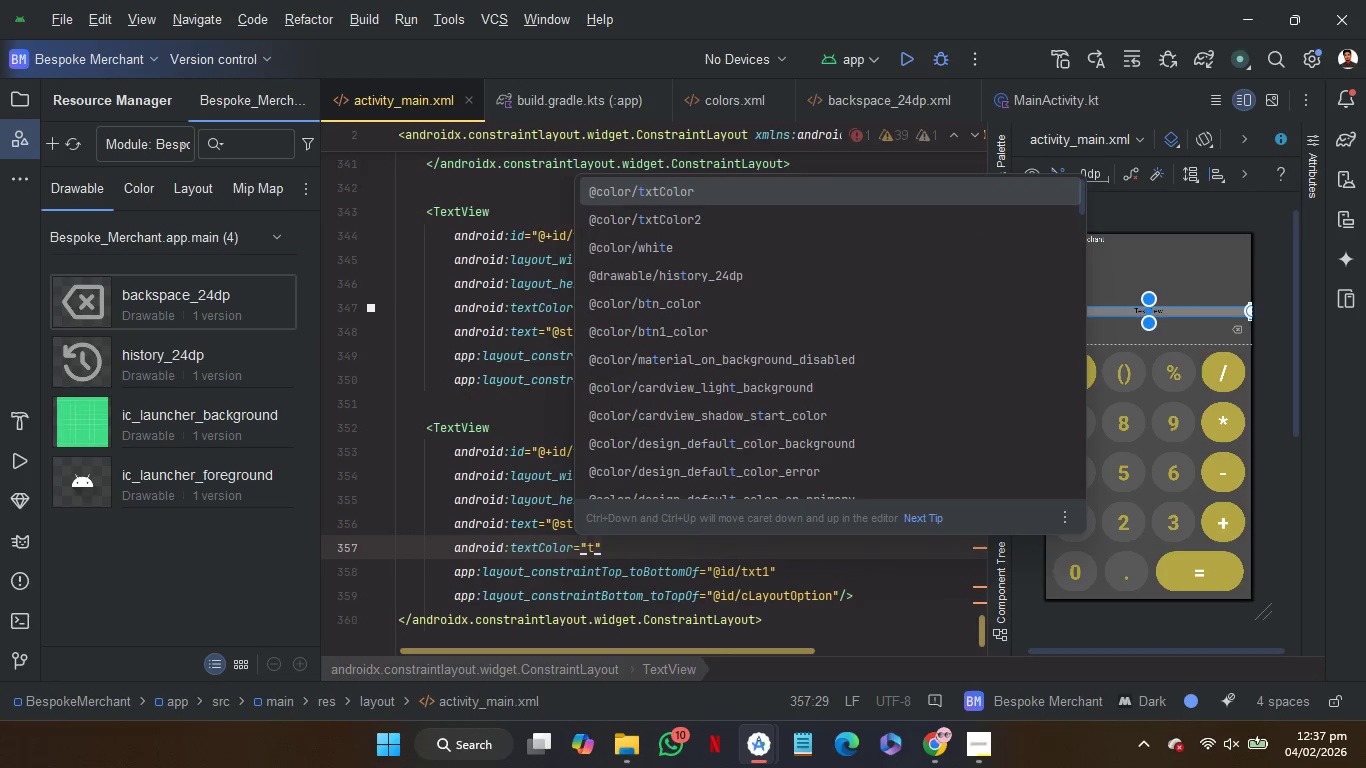 
key(ArrowDown)
 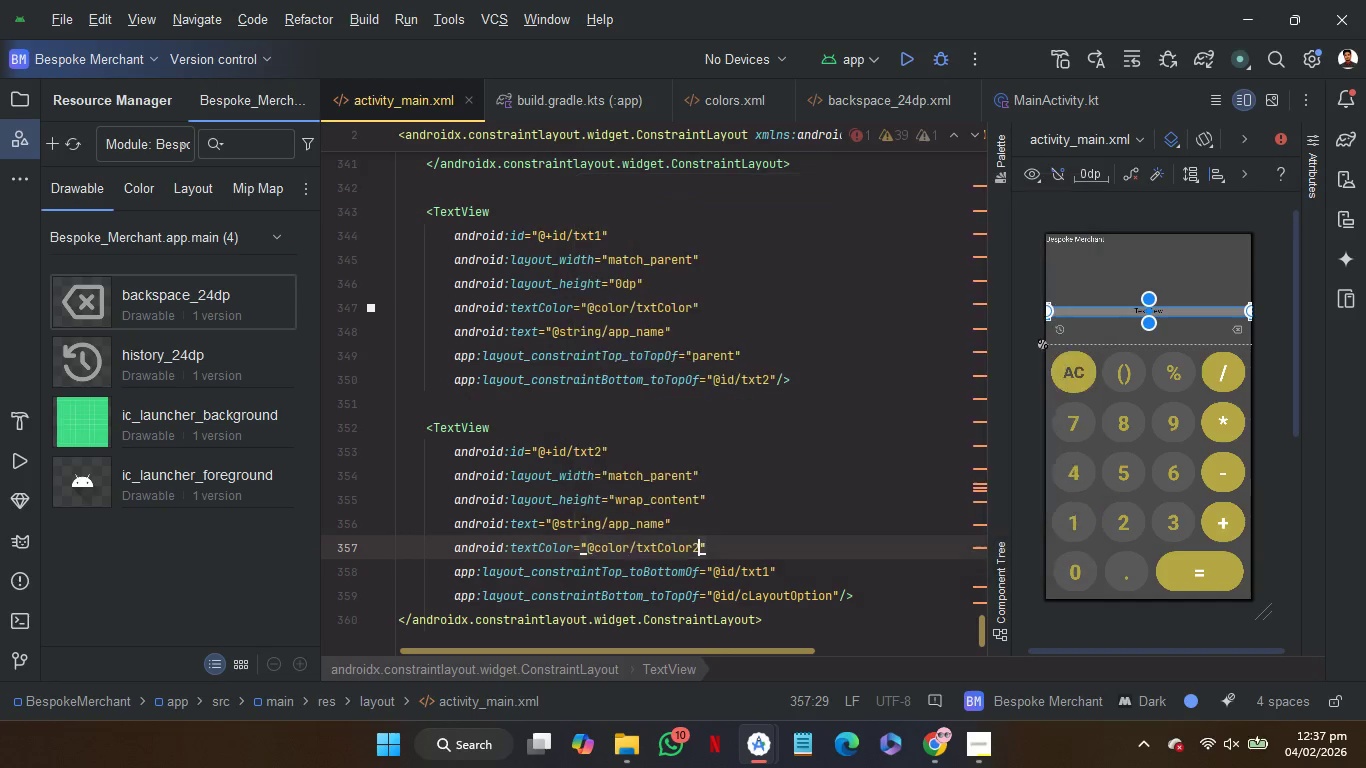 
key(Enter)
 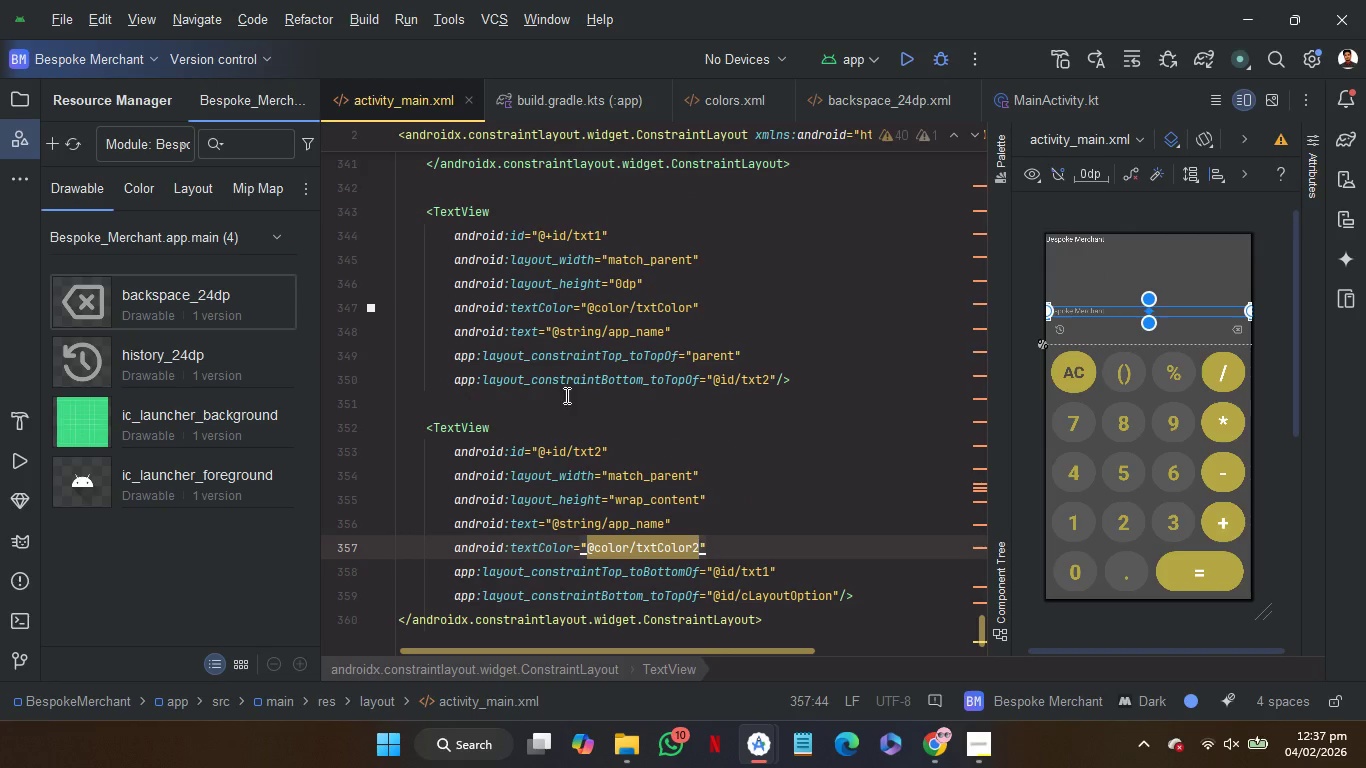 
left_click([565, 405])
 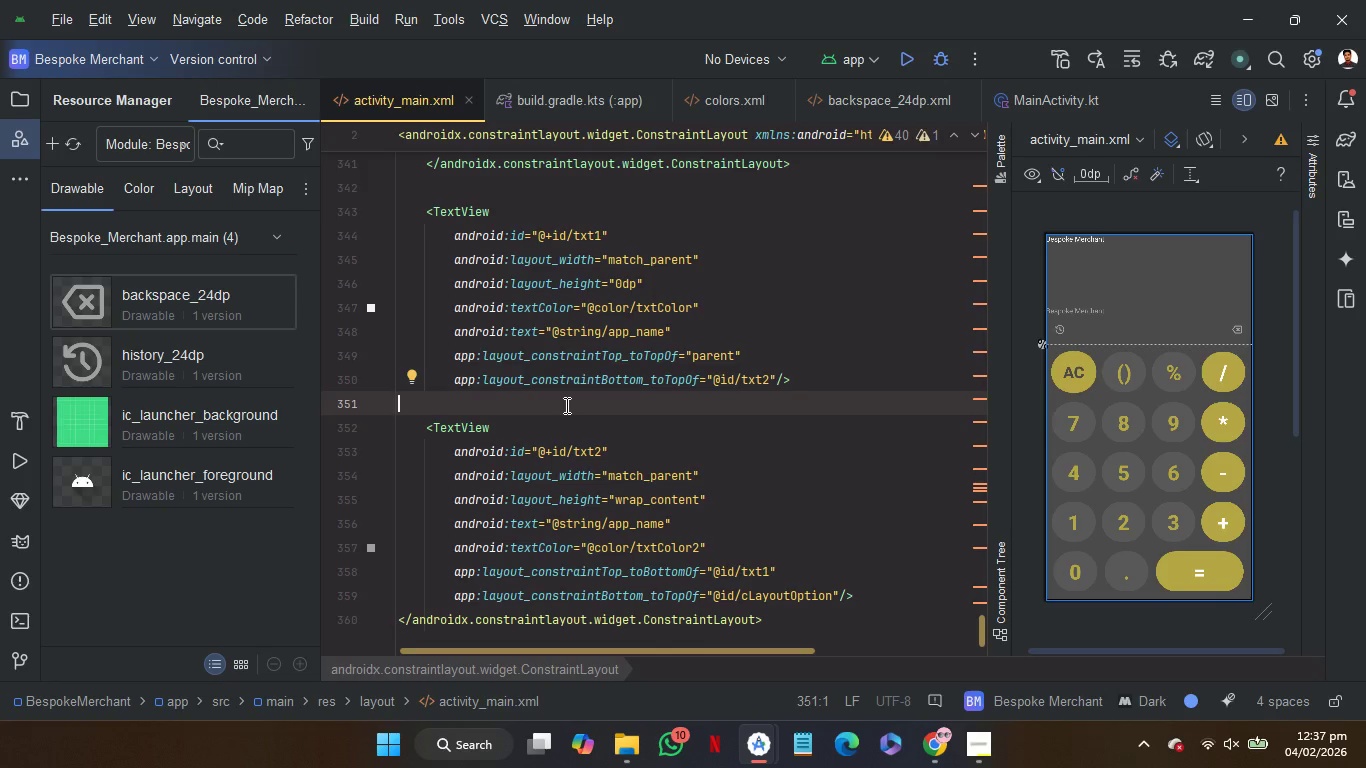 
wait(22.03)
 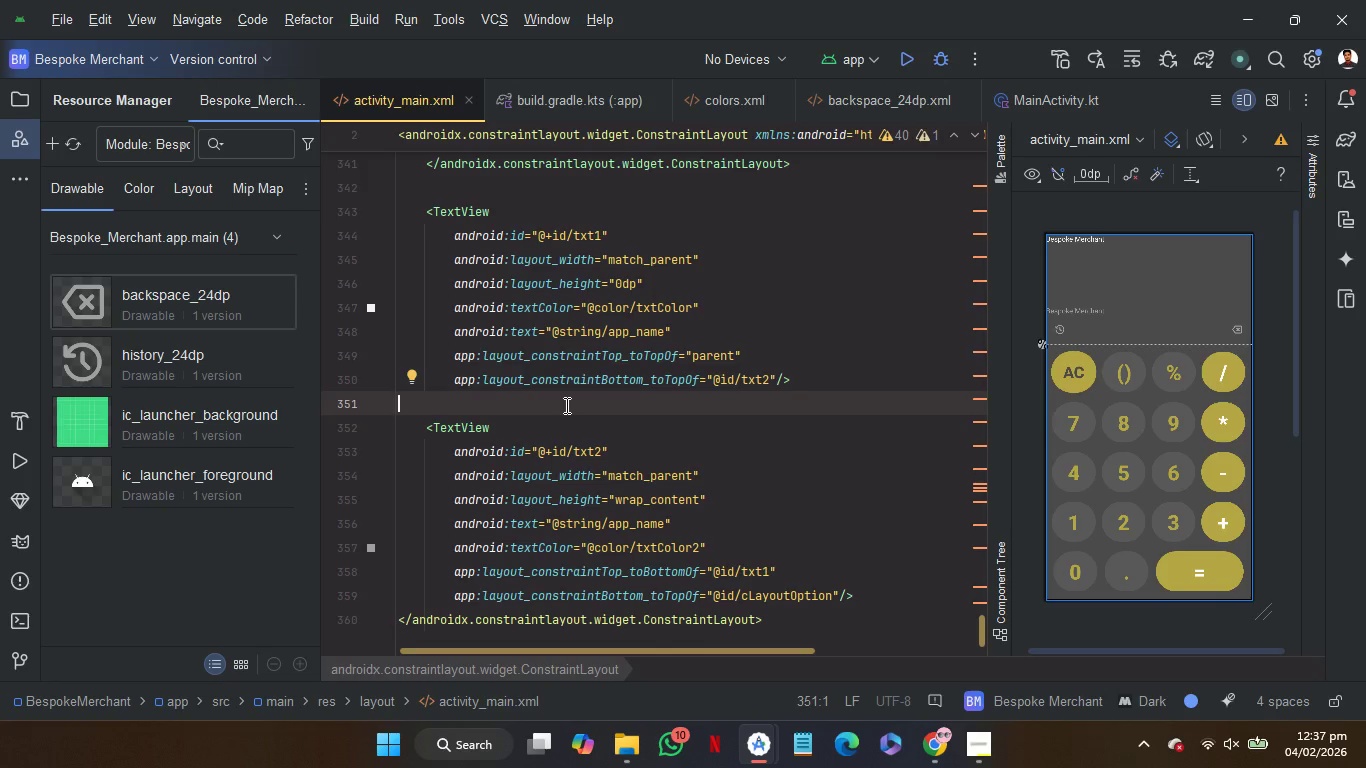 
left_click([724, 525])
 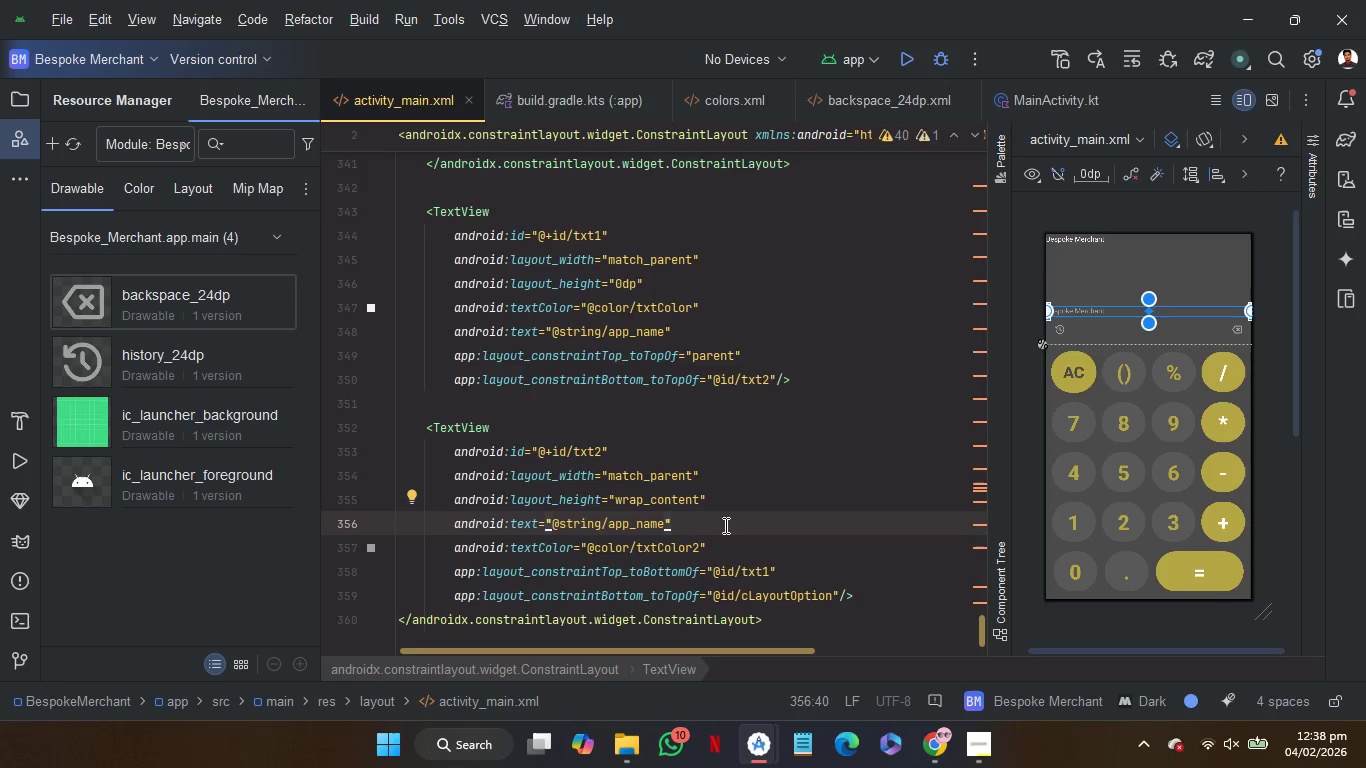 
wait(17.86)
 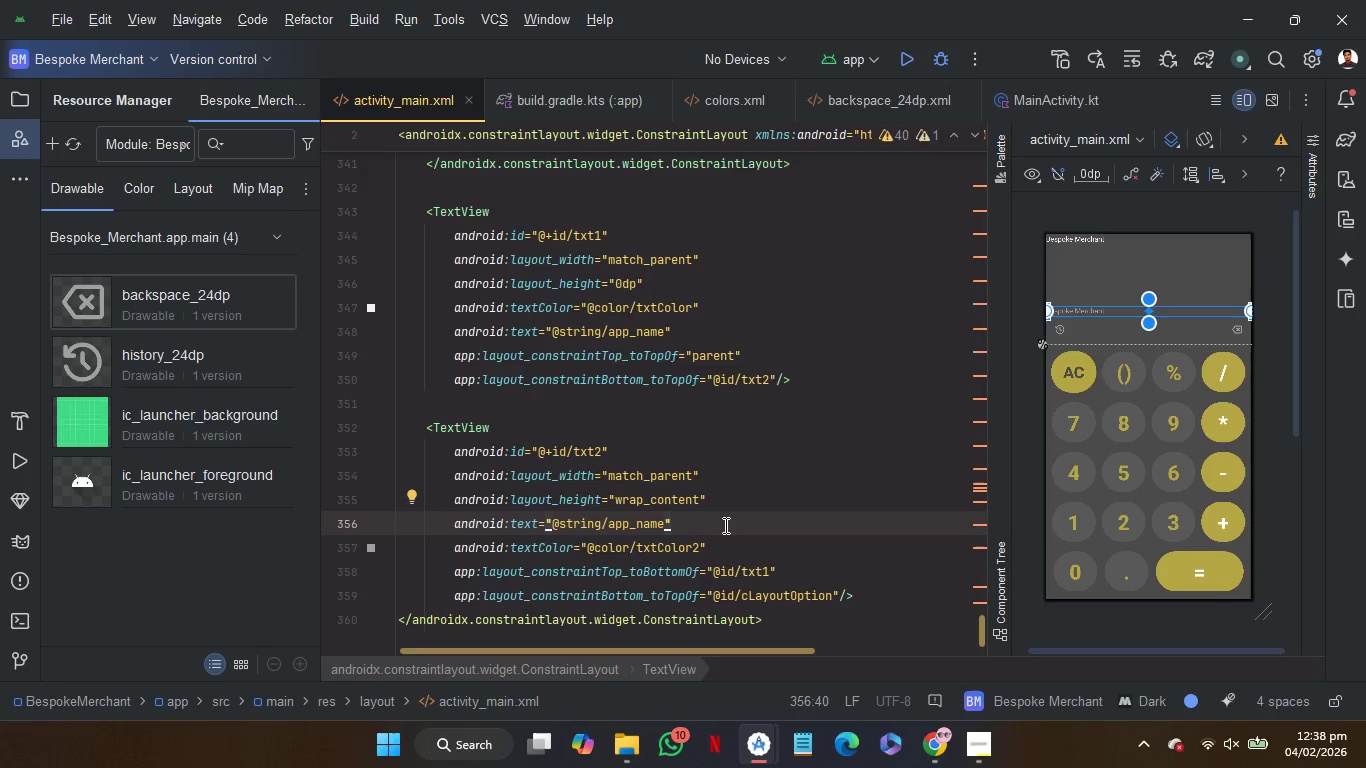 
left_click([708, 279])
 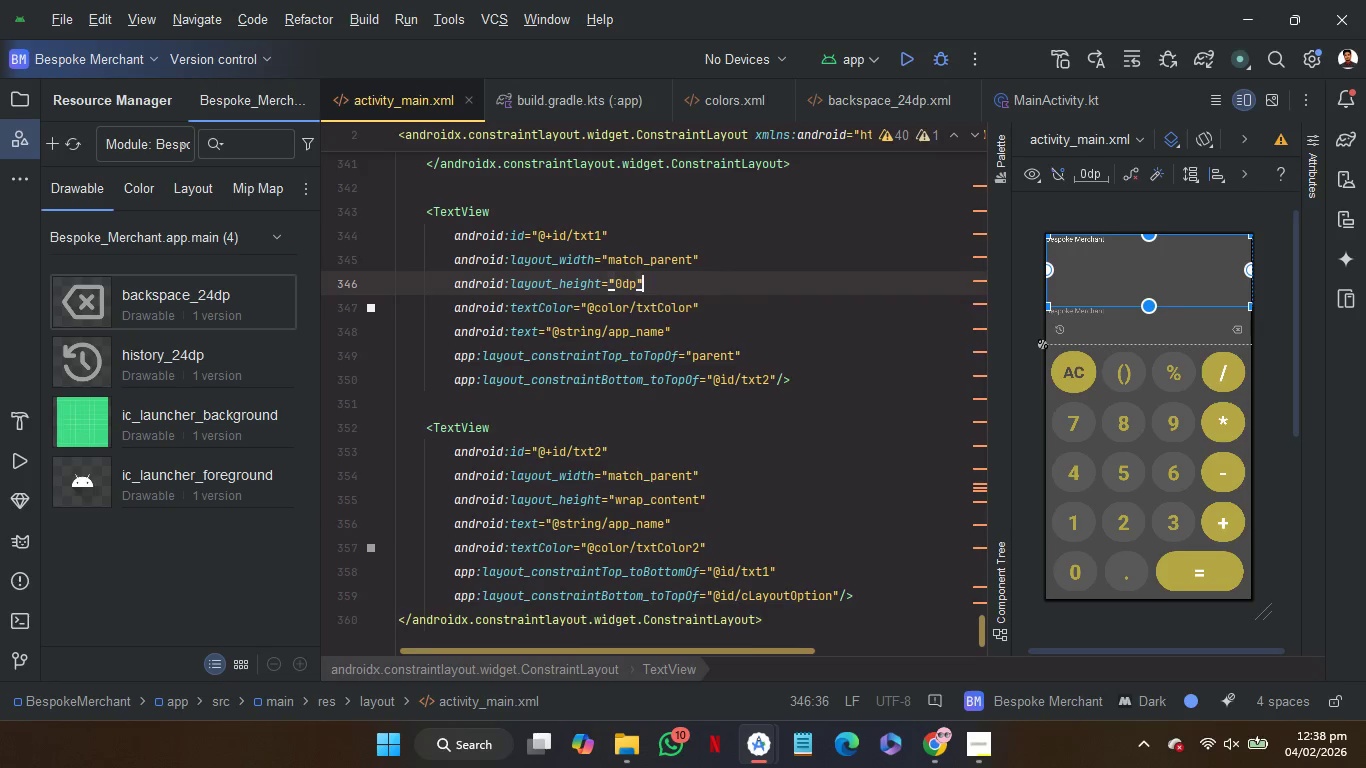 
key(Enter)
 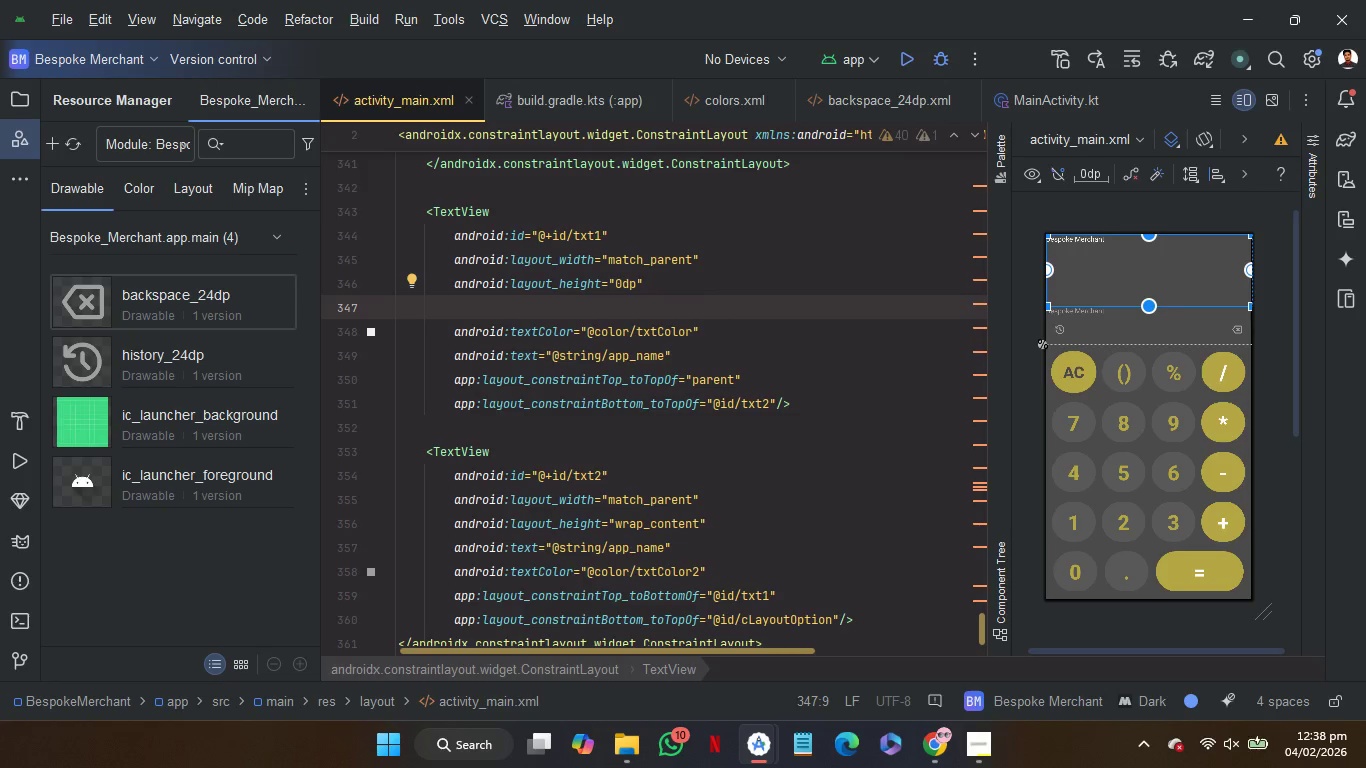 
type(gra)
 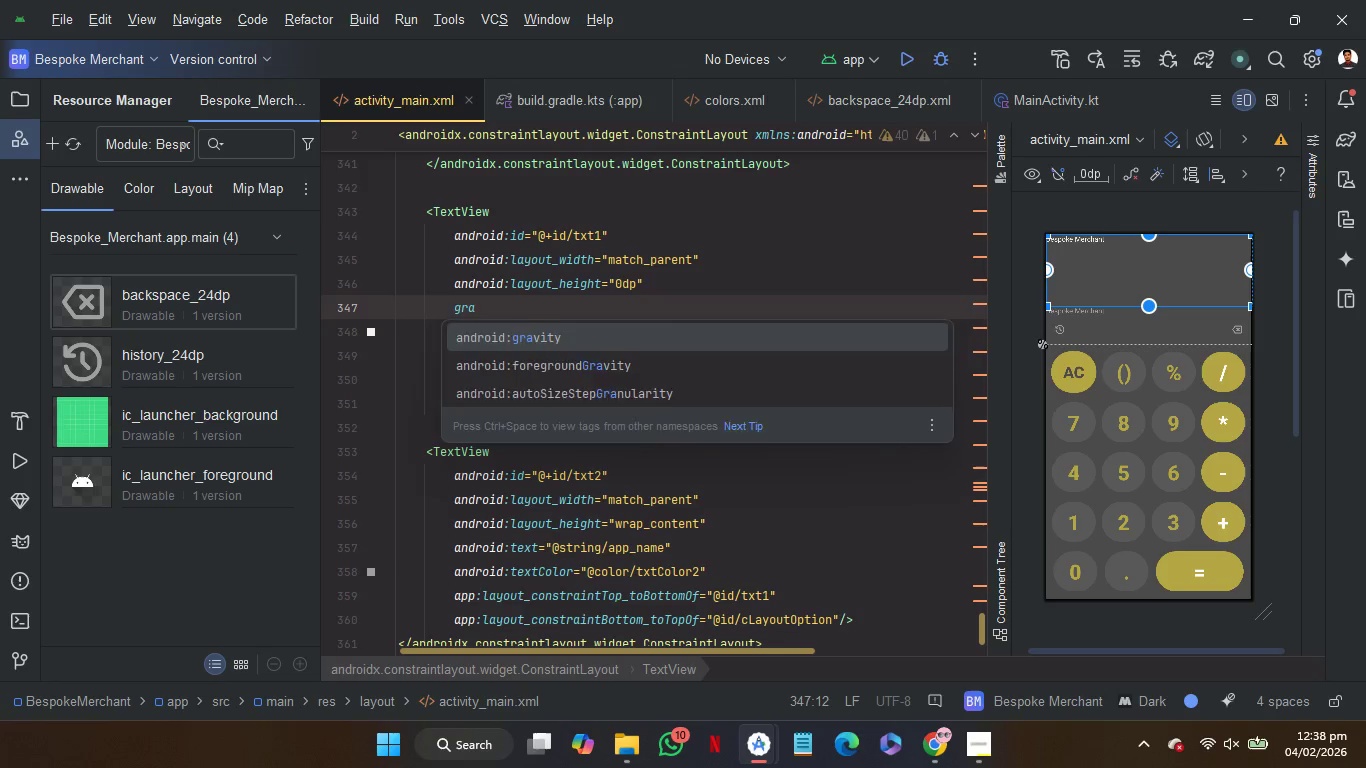 
key(Enter)
 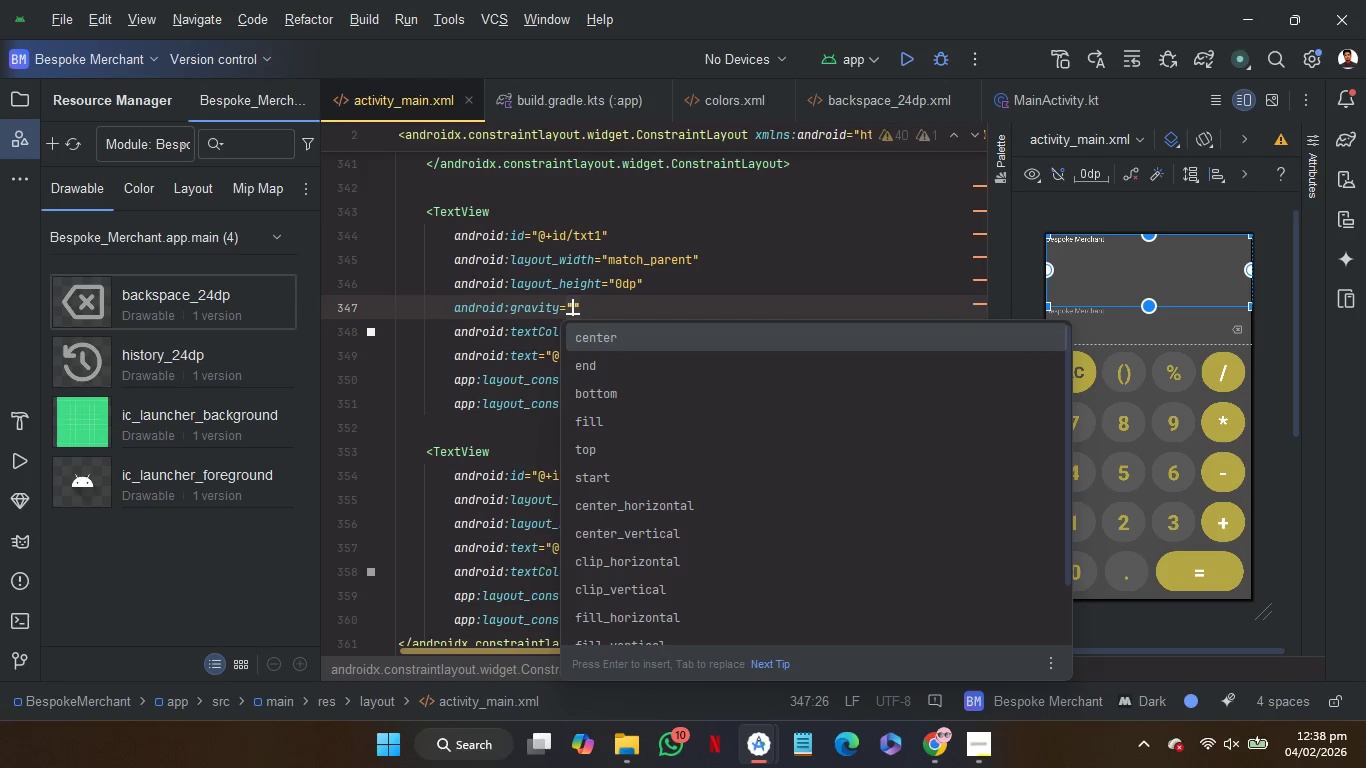 
key(ArrowDown)
 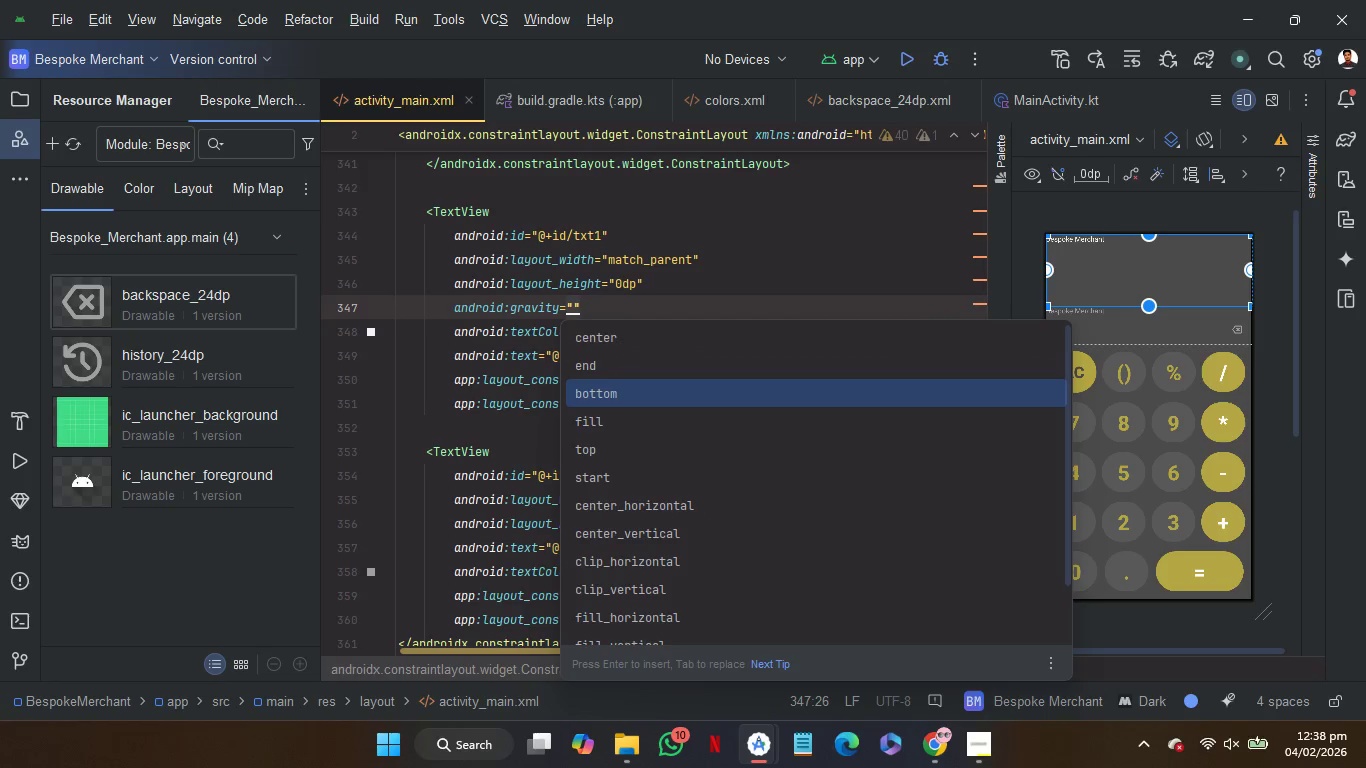 
key(ArrowDown)
 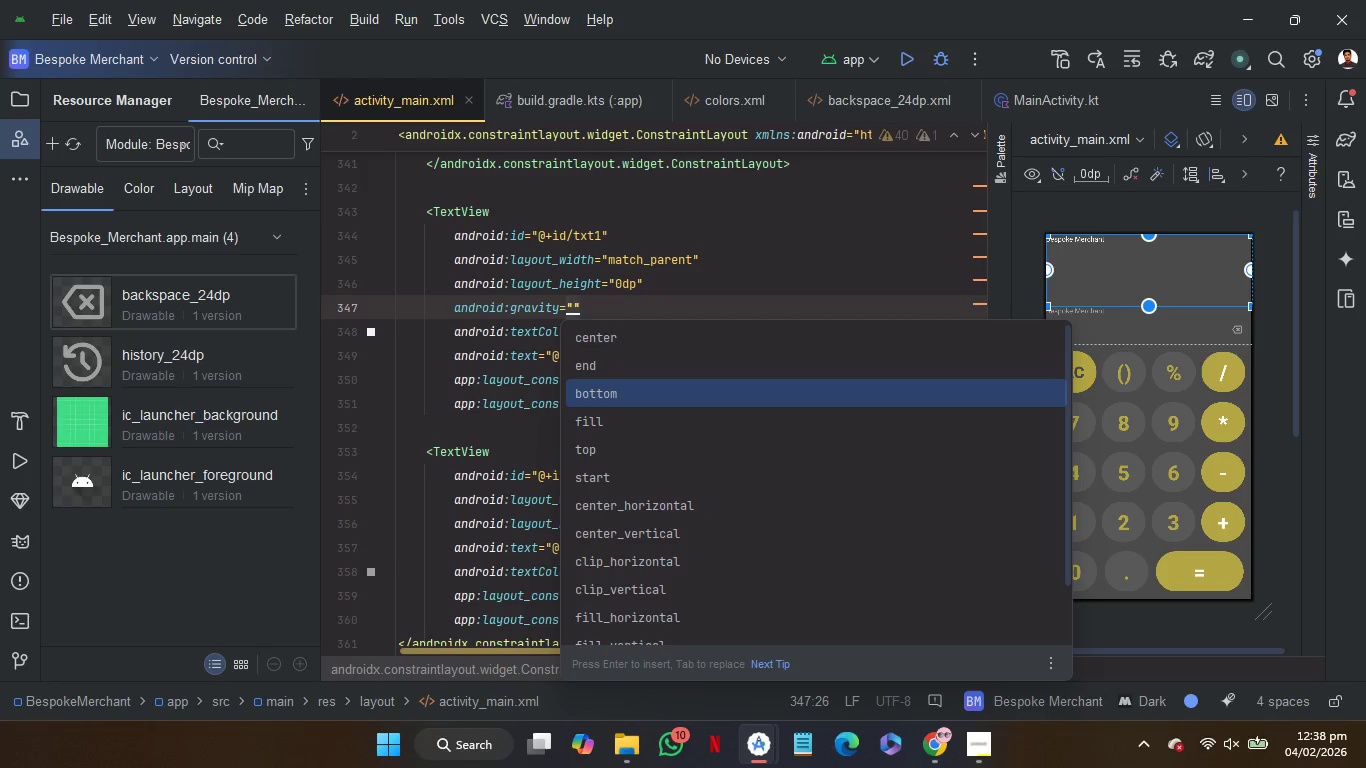 
key(ArrowUp)
 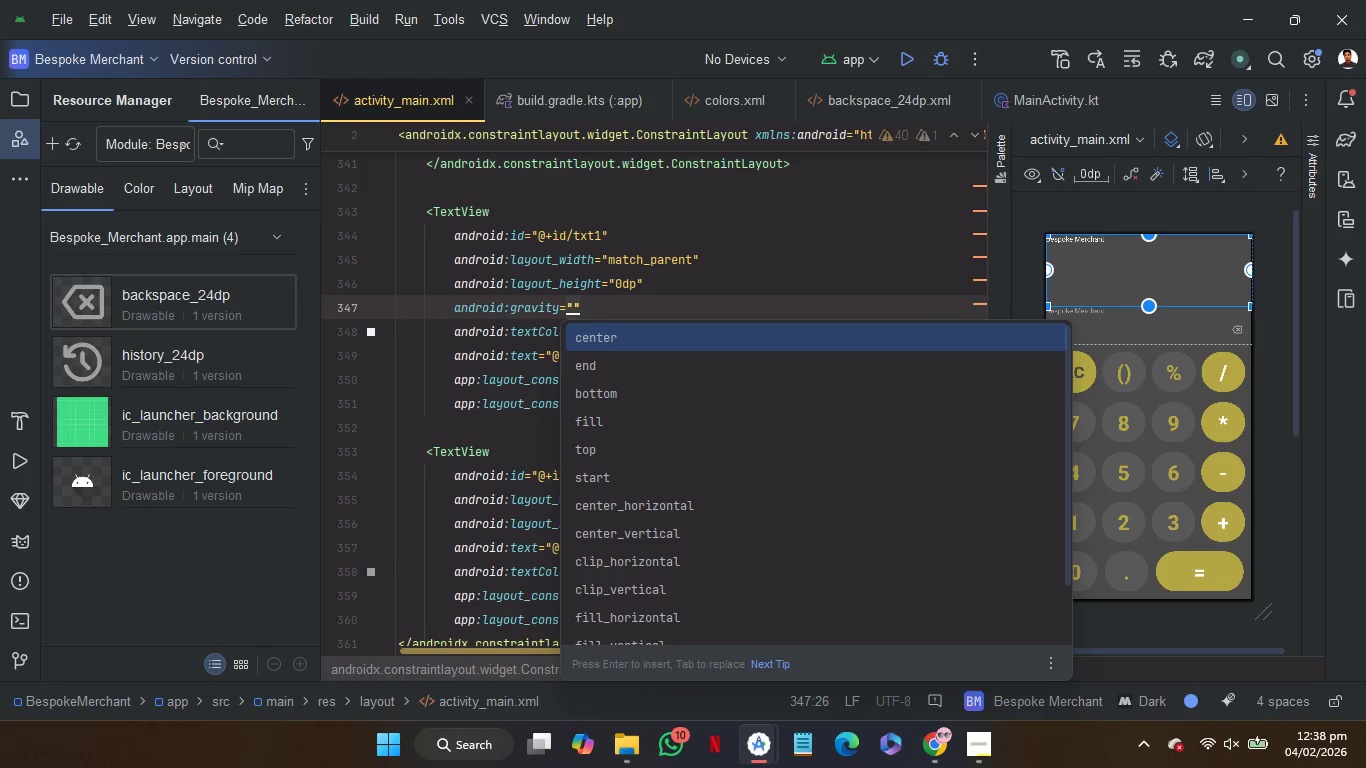 
key(ArrowUp)
 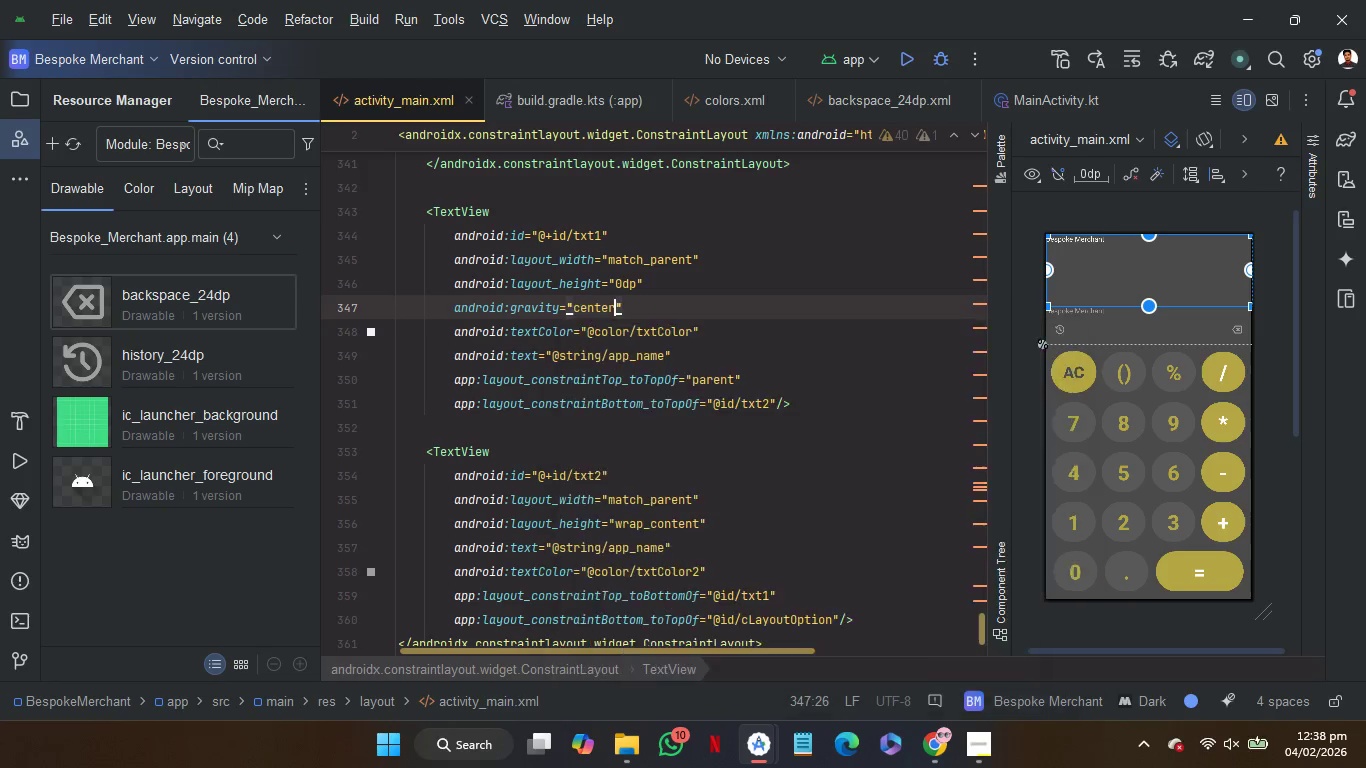 
key(Enter)
 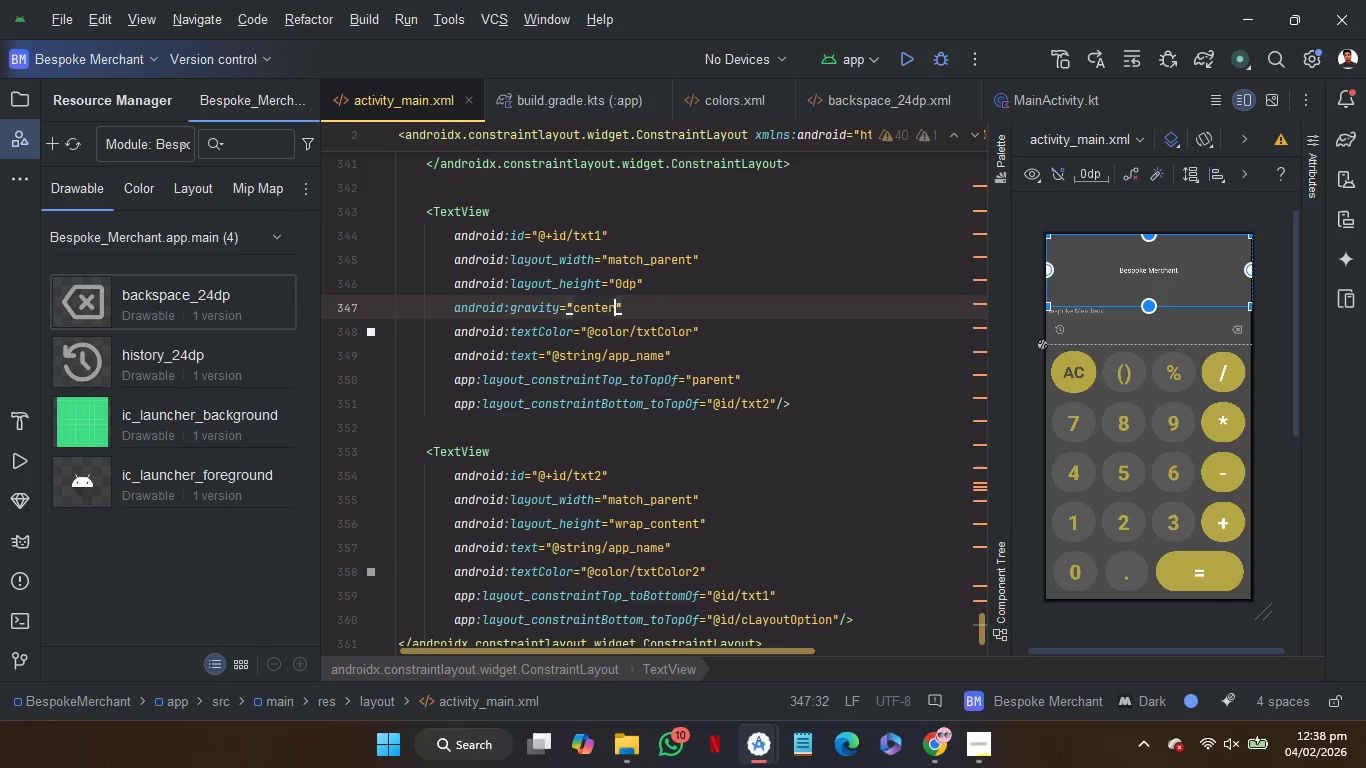 
wait(8.22)
 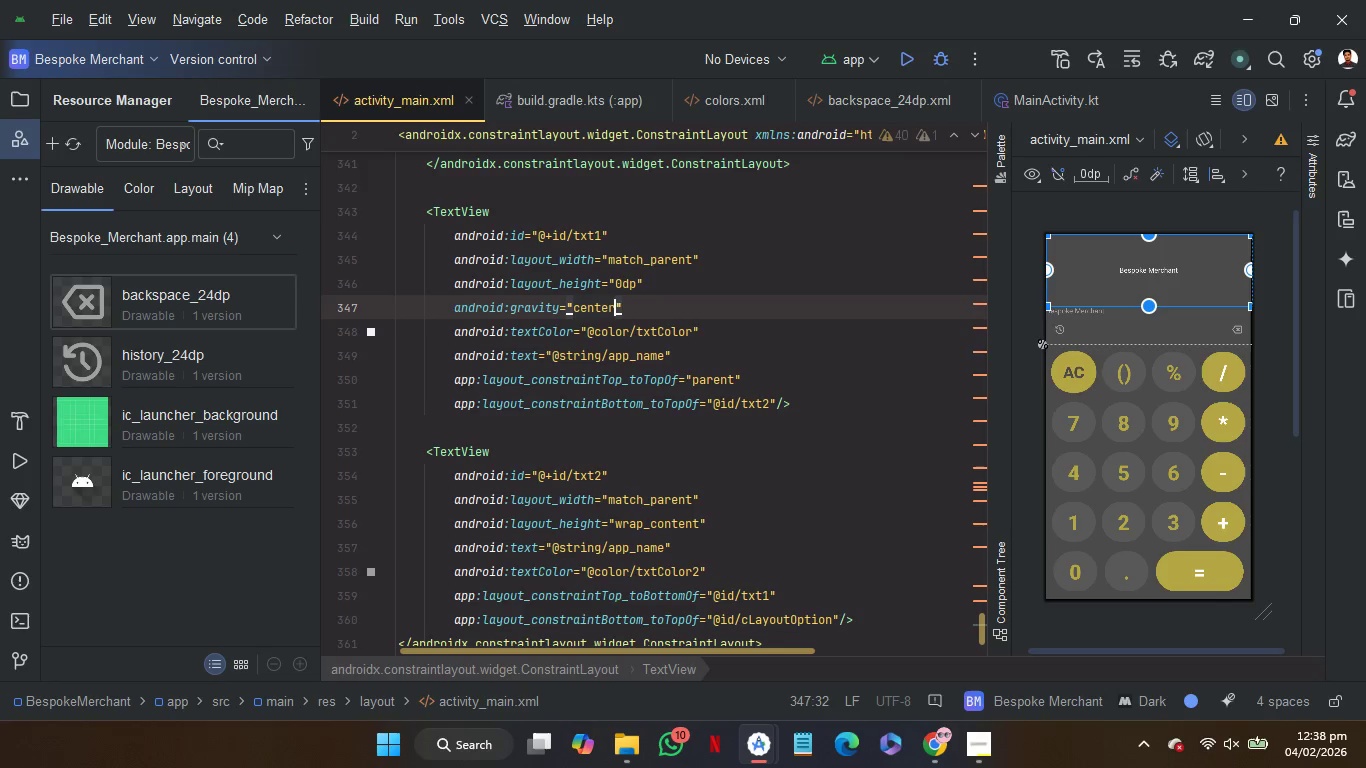 
double_click([595, 309])
 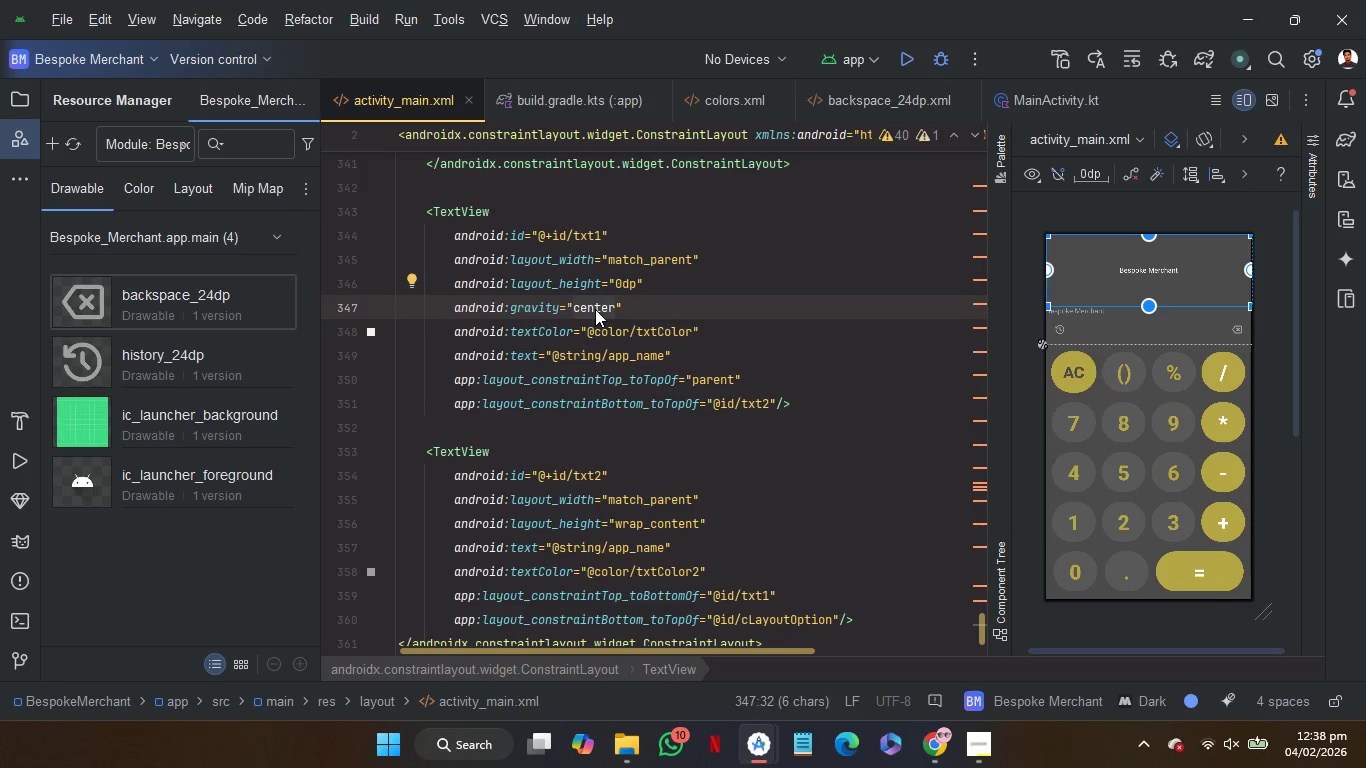 
key(C)
 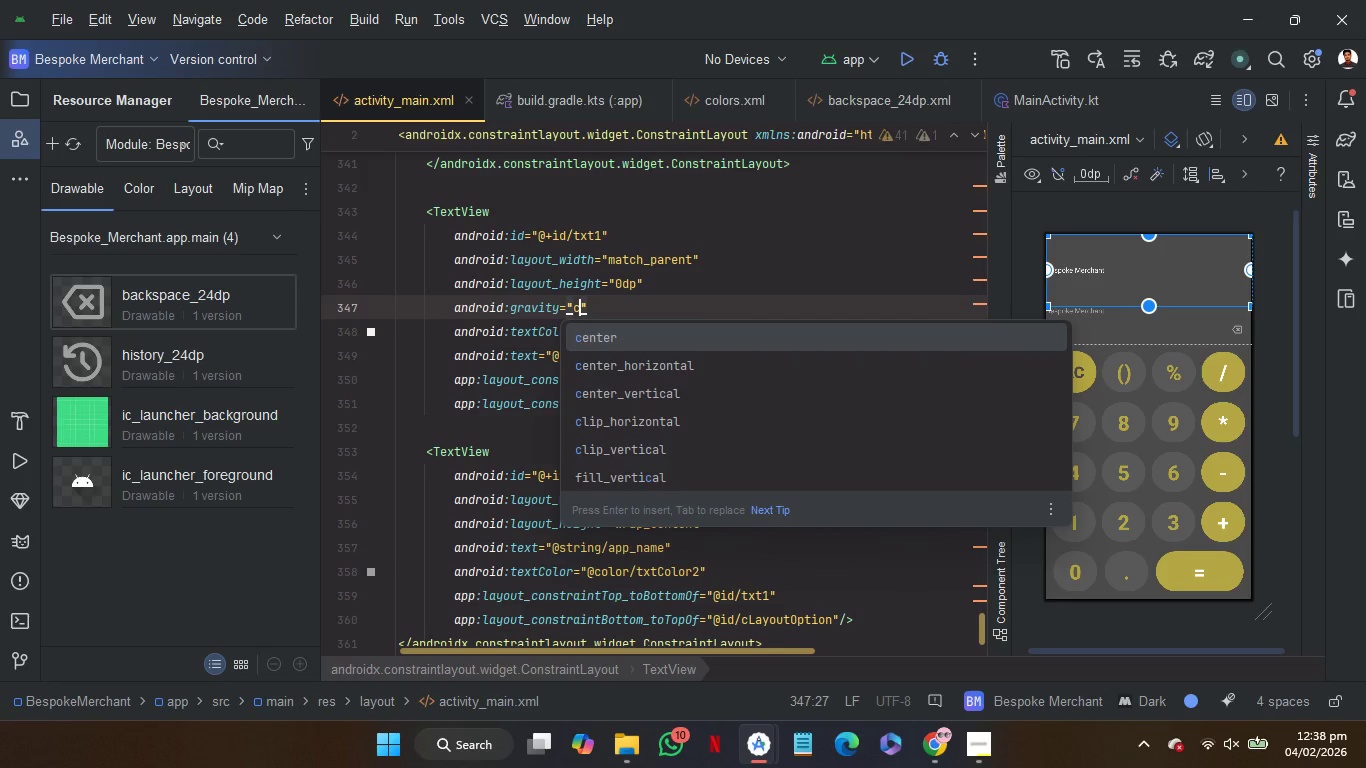 
key(ArrowDown)
 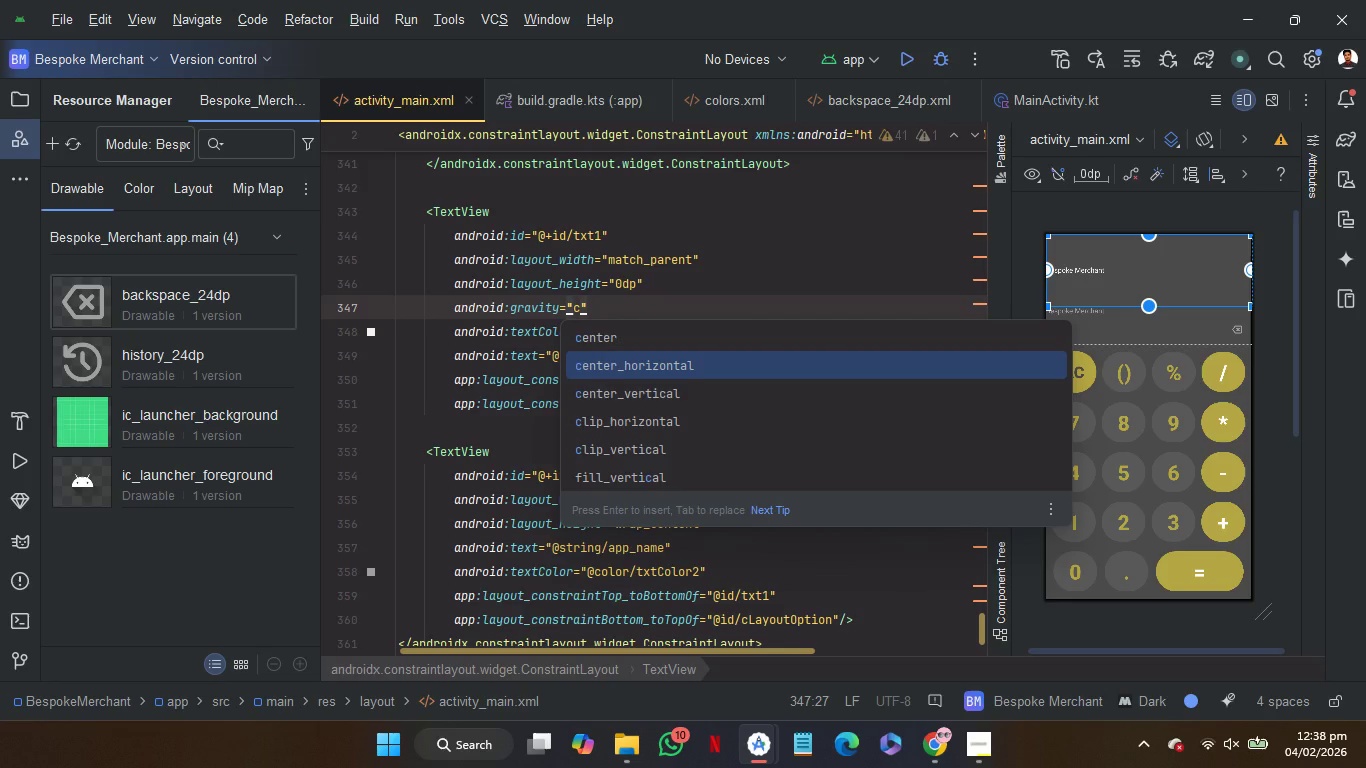 
key(ArrowDown)
 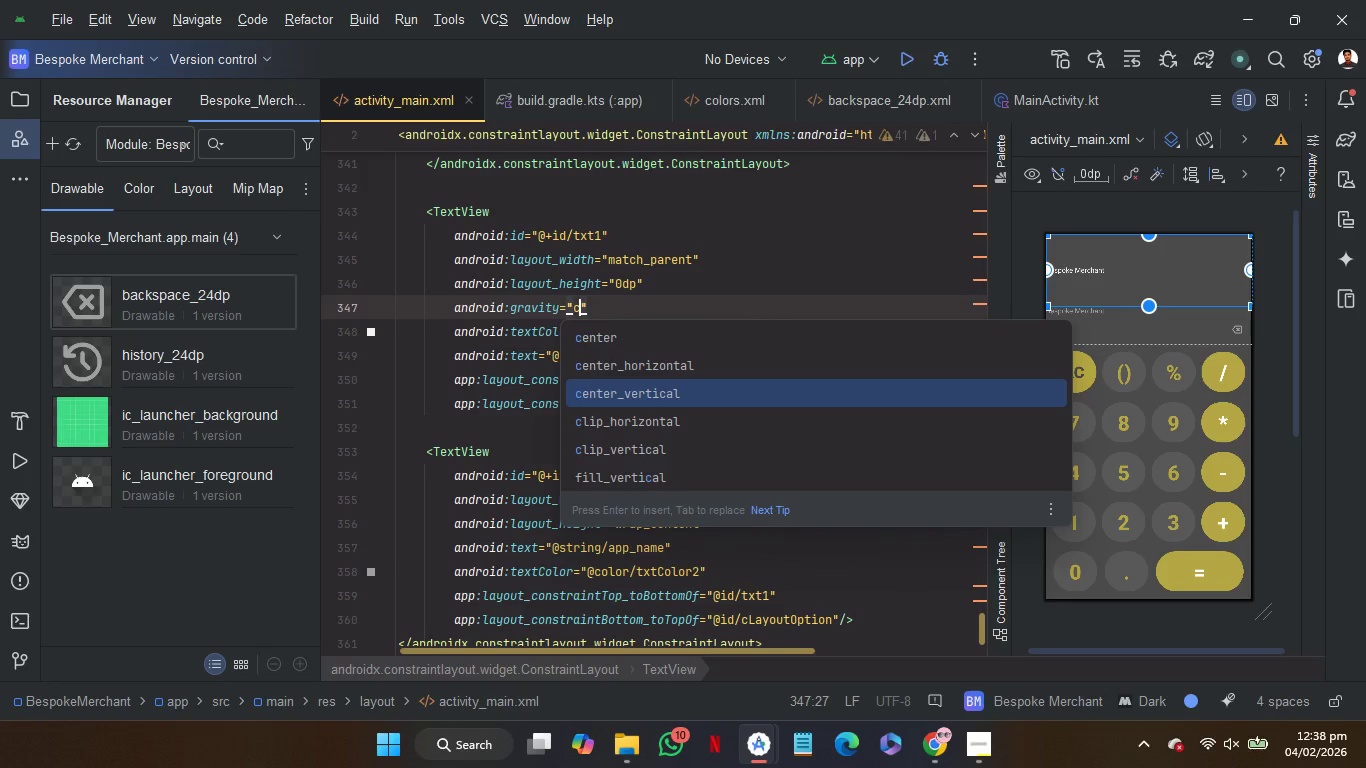 
key(ArrowDown)
 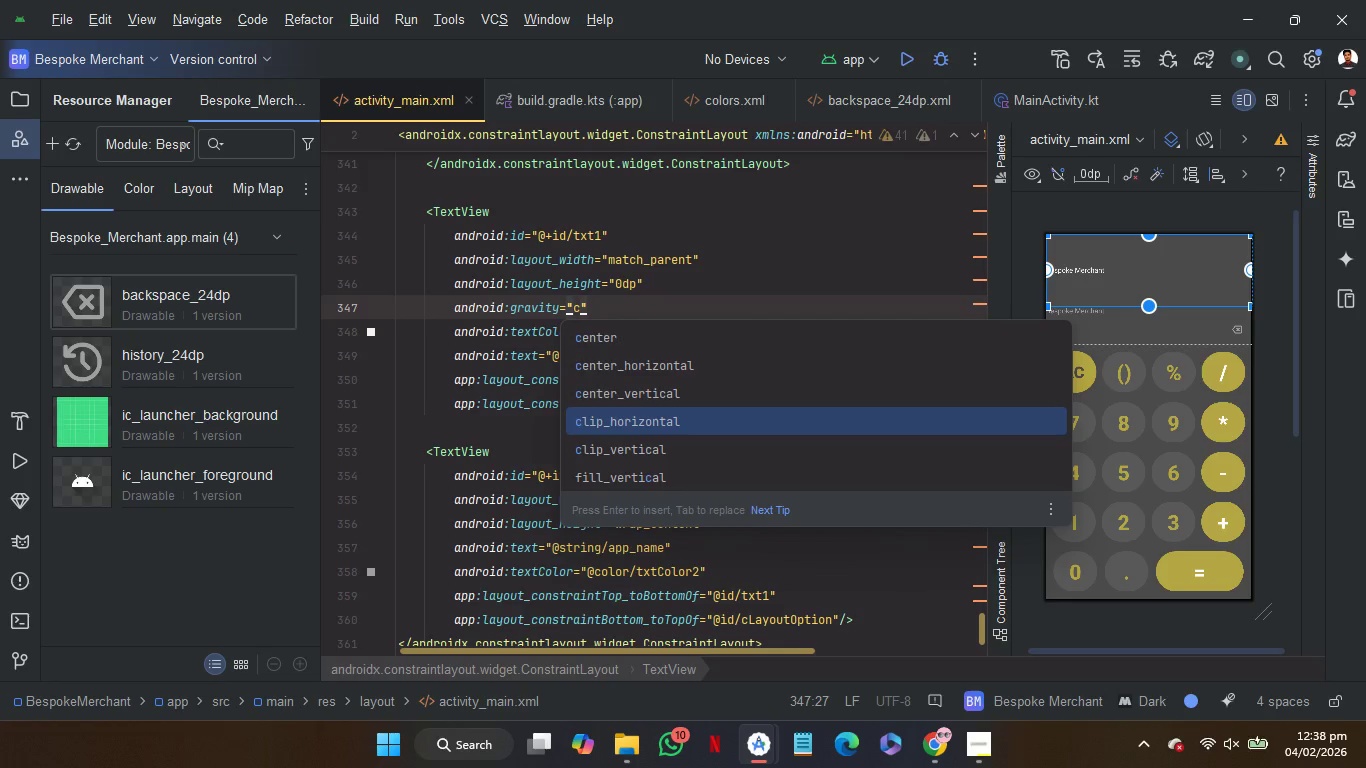 
key(ArrowUp)
 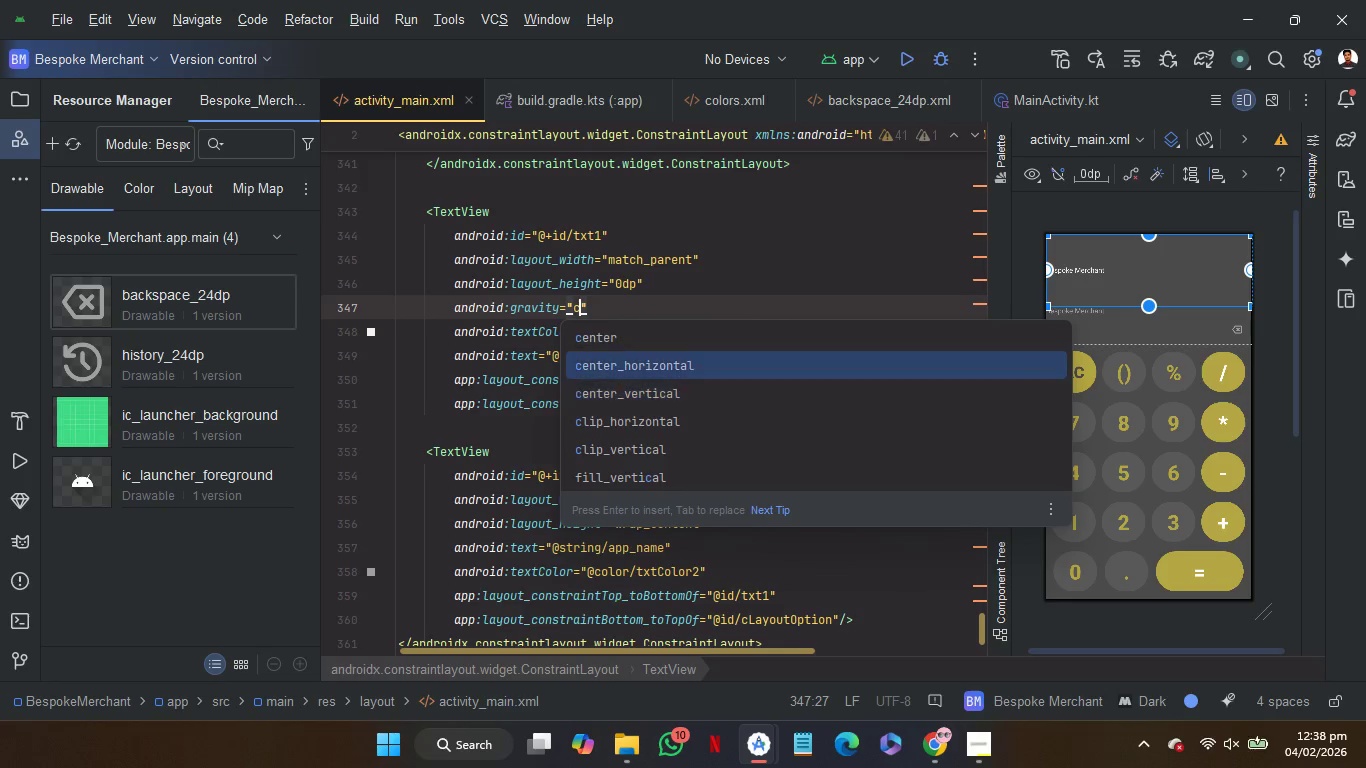 
key(ArrowUp)
 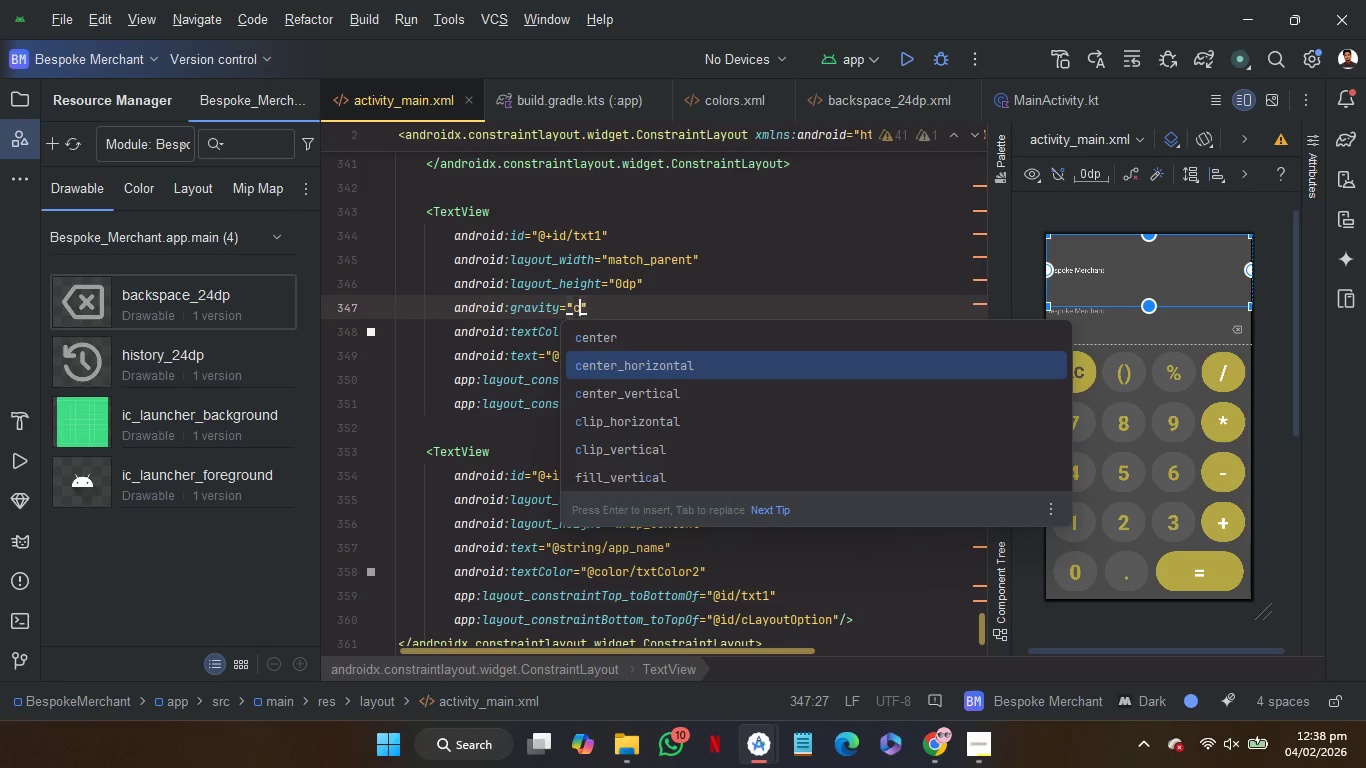 
key(Enter)
 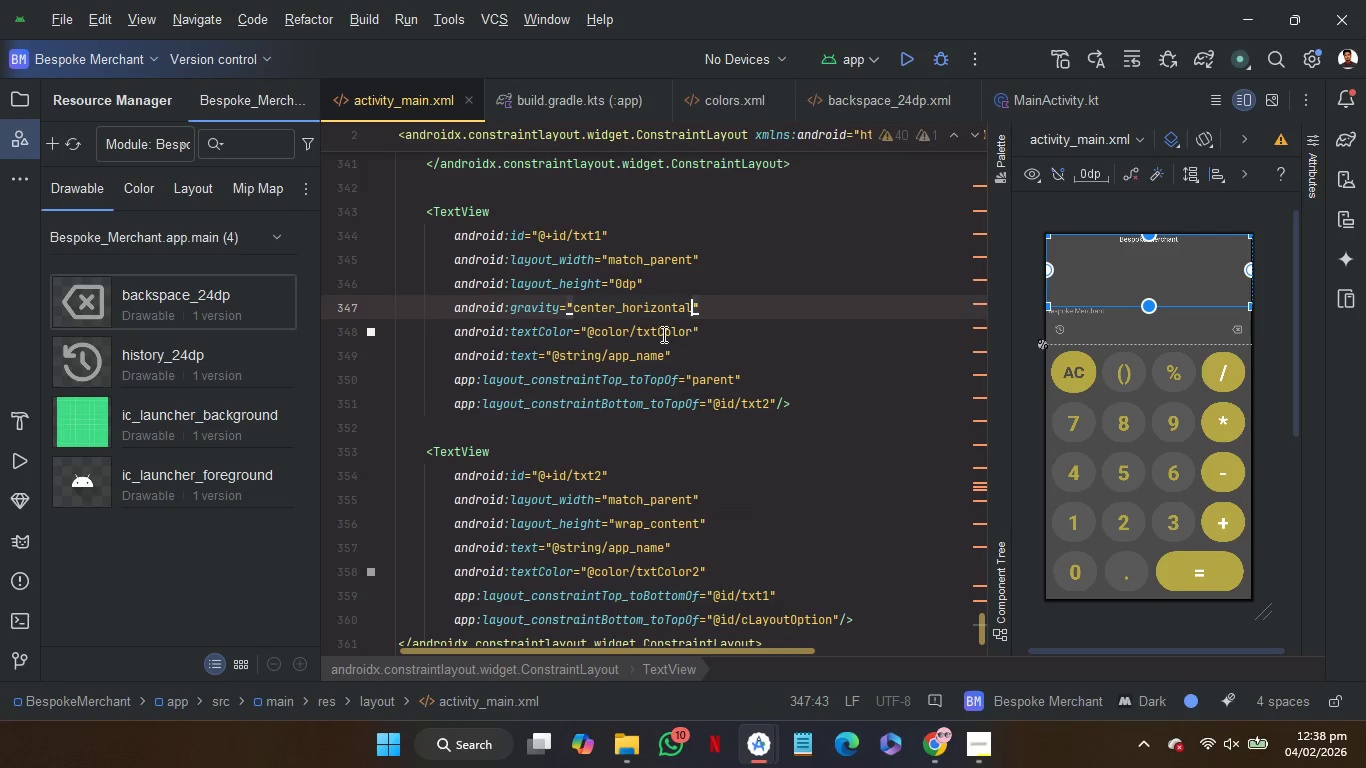 
double_click([630, 310])
 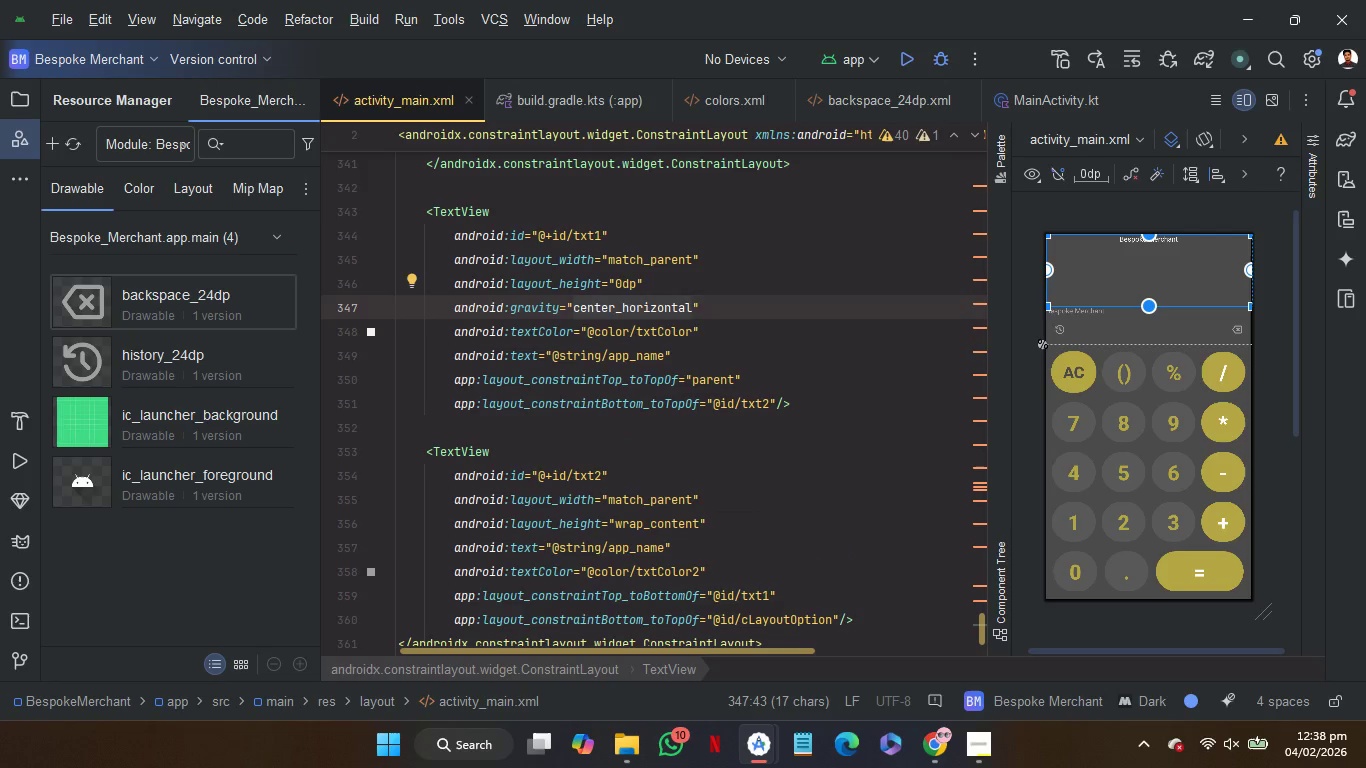 
type(en)
 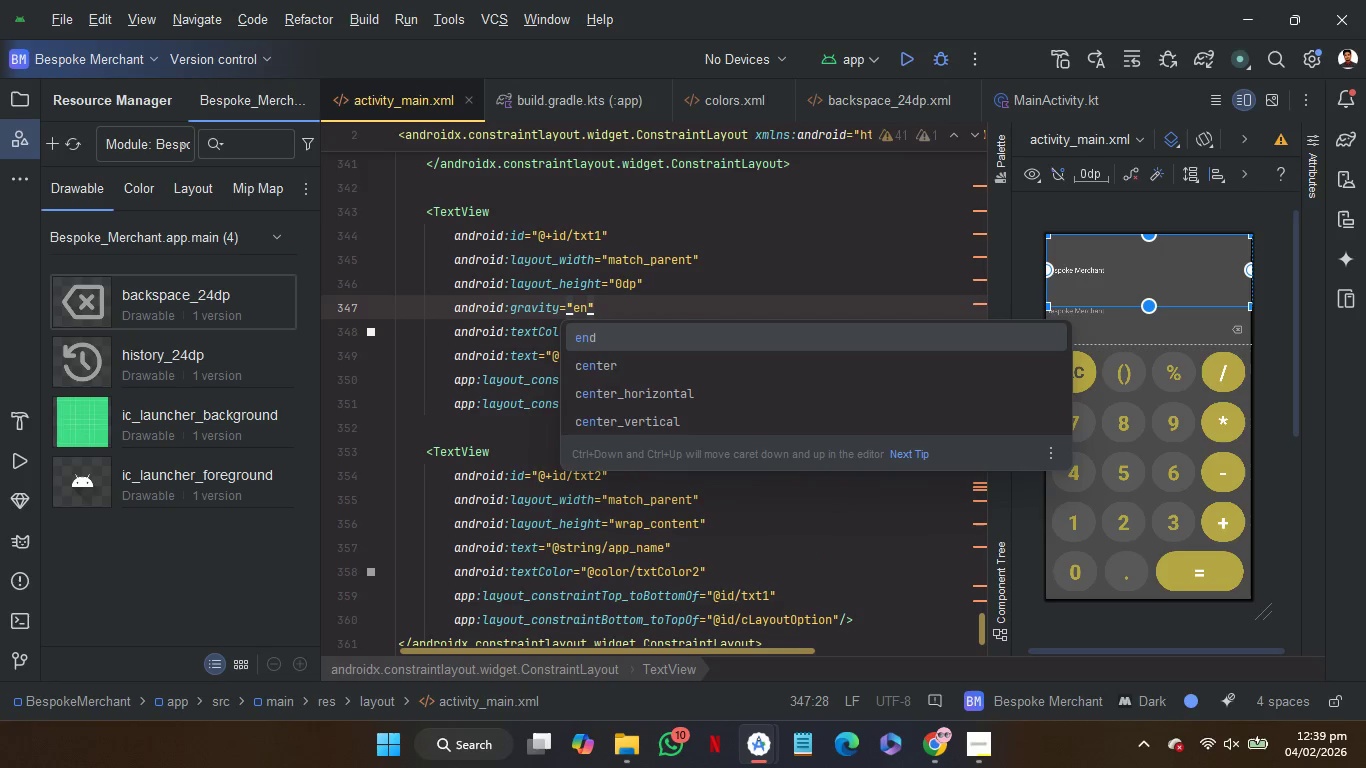 
key(Enter)
 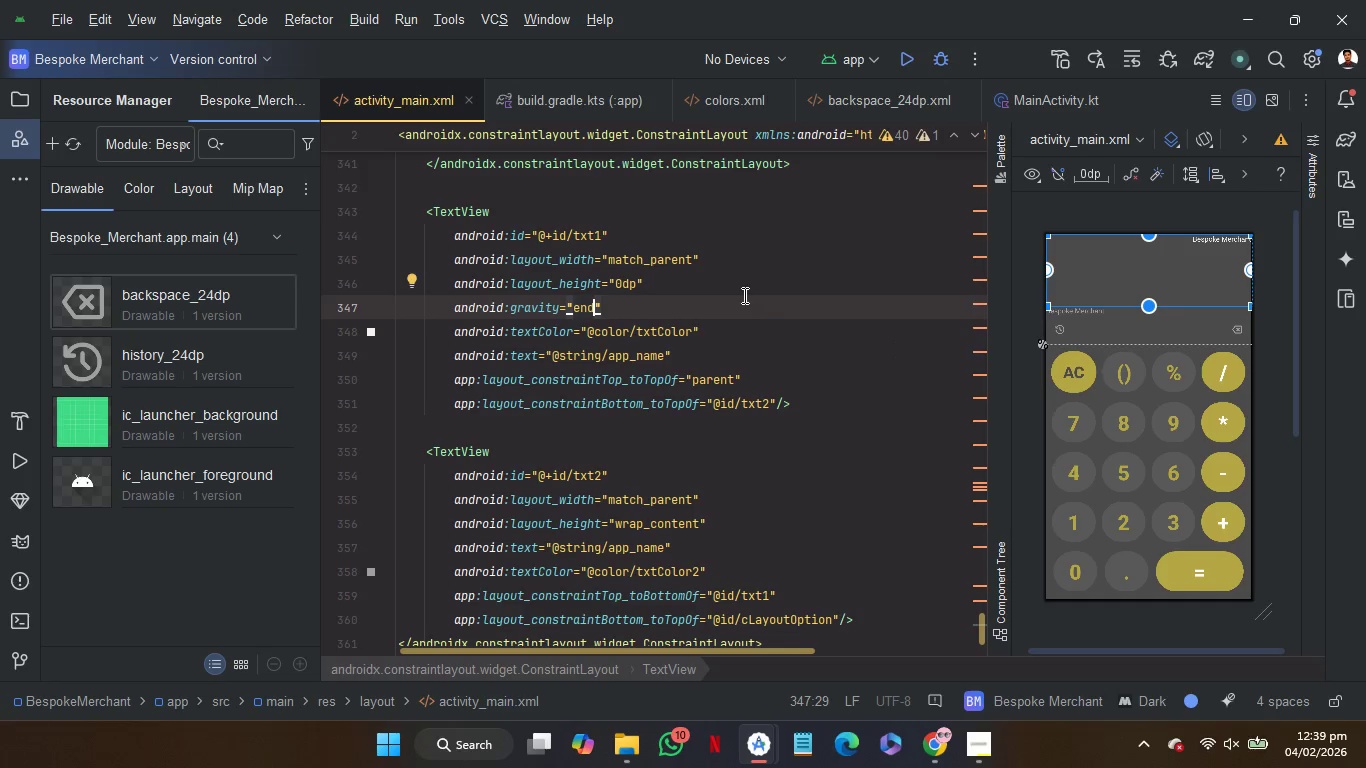 
wait(6.42)
 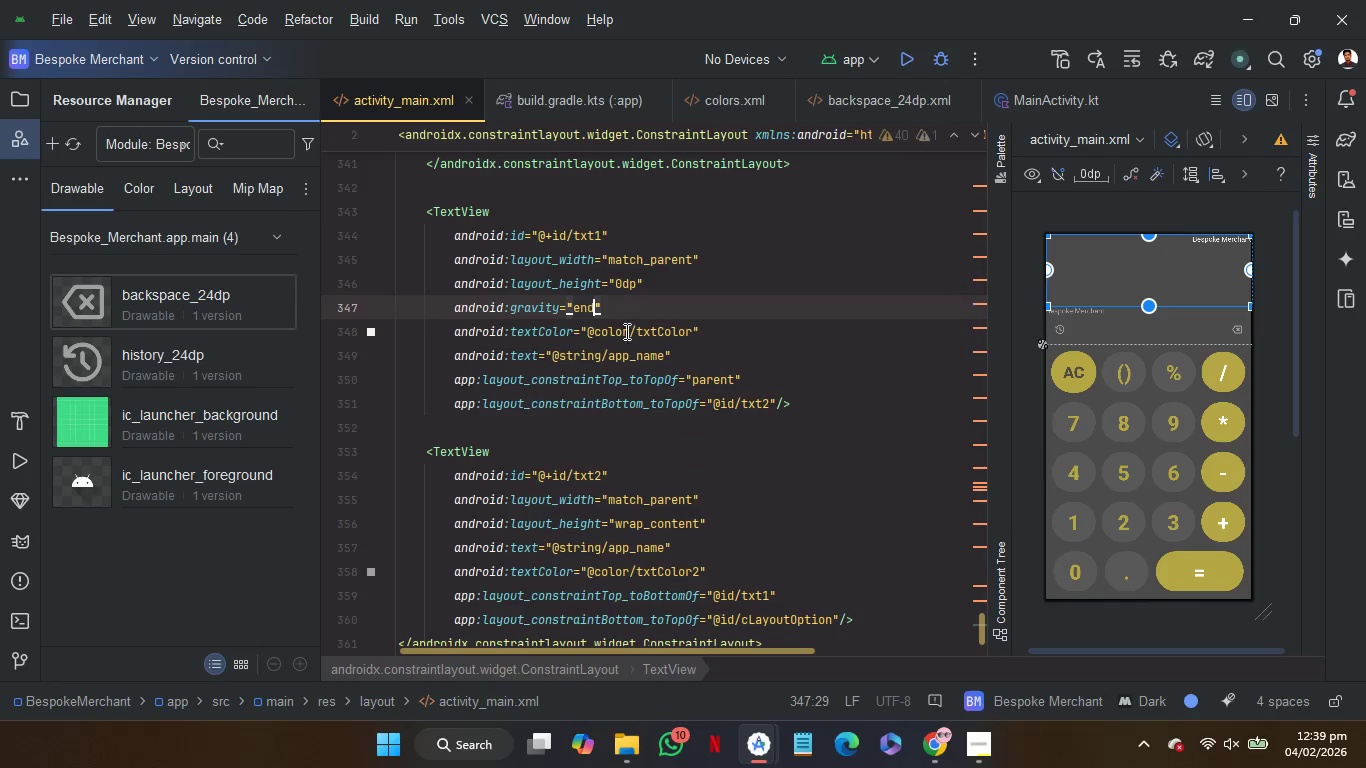 
left_click([645, 306])
 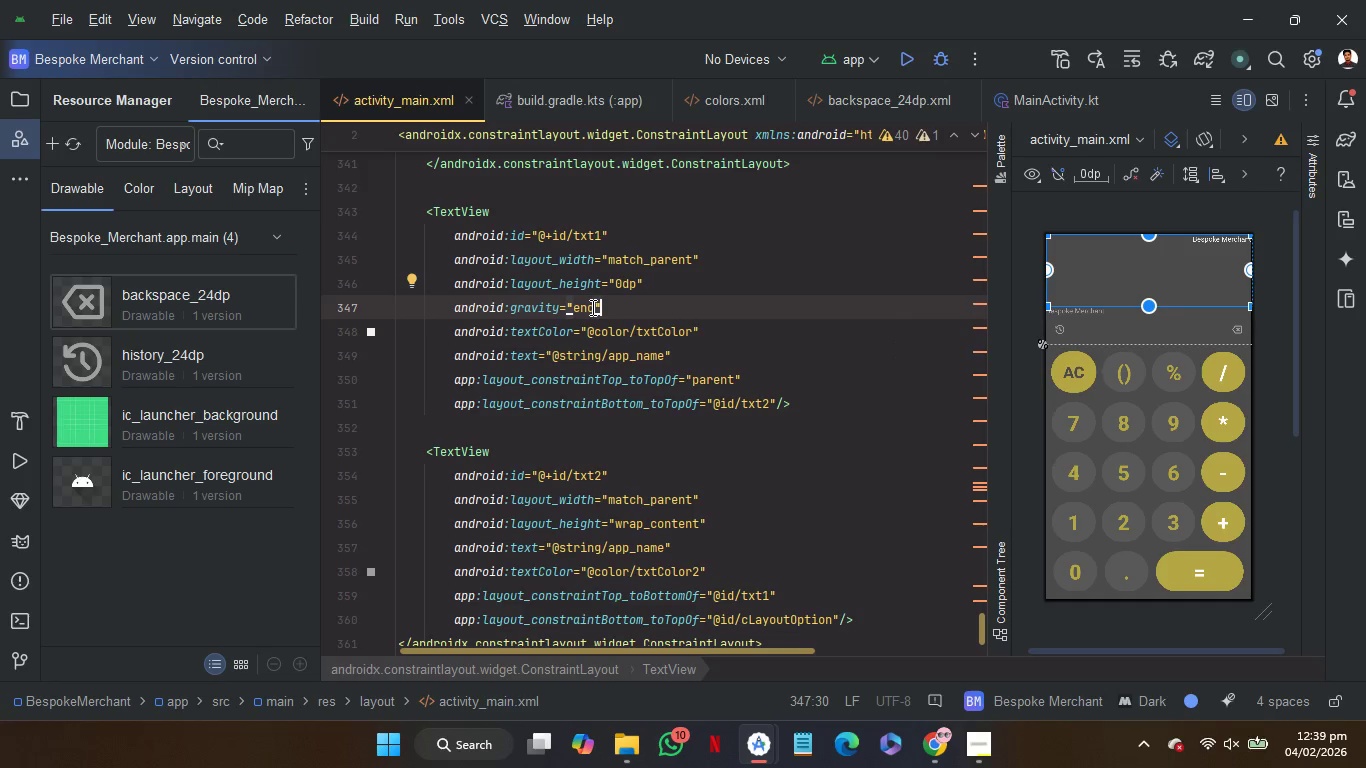 
double_click([591, 307])
 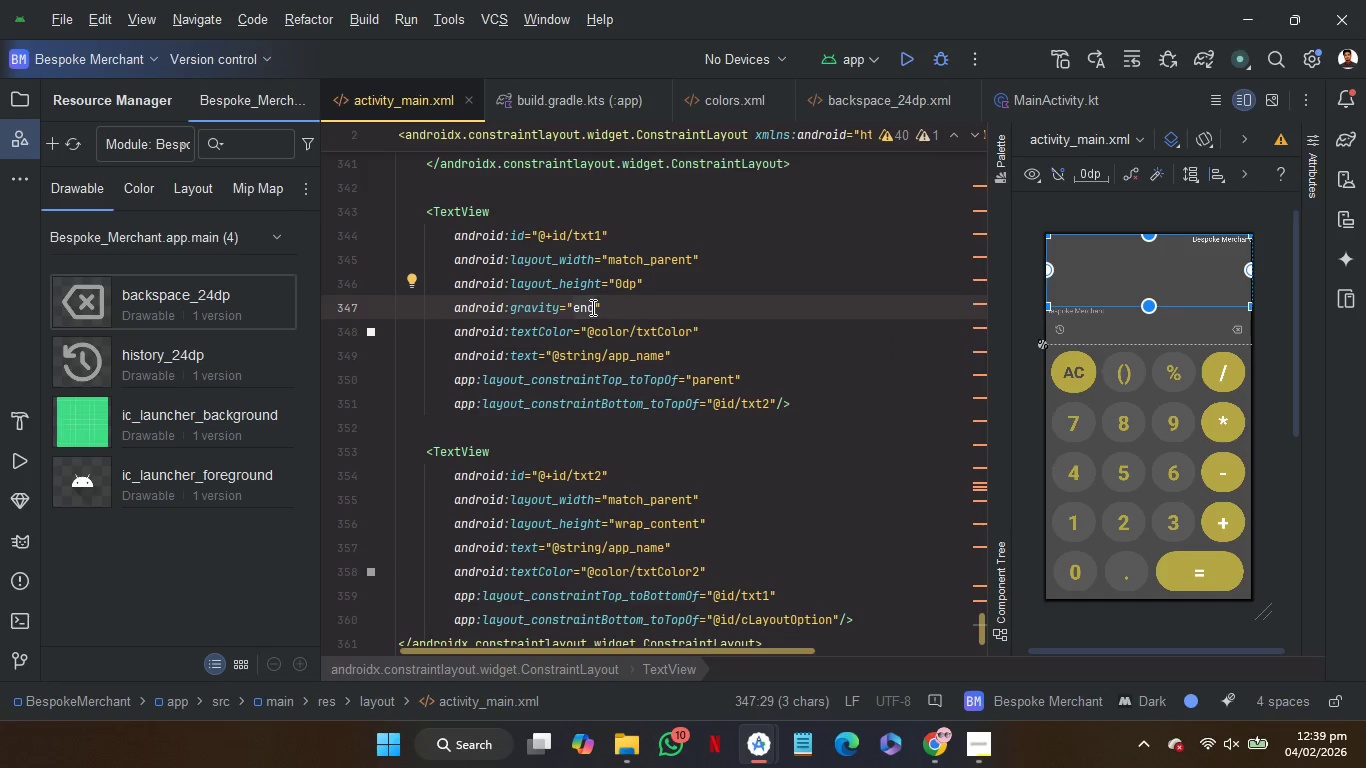 
type(en)
 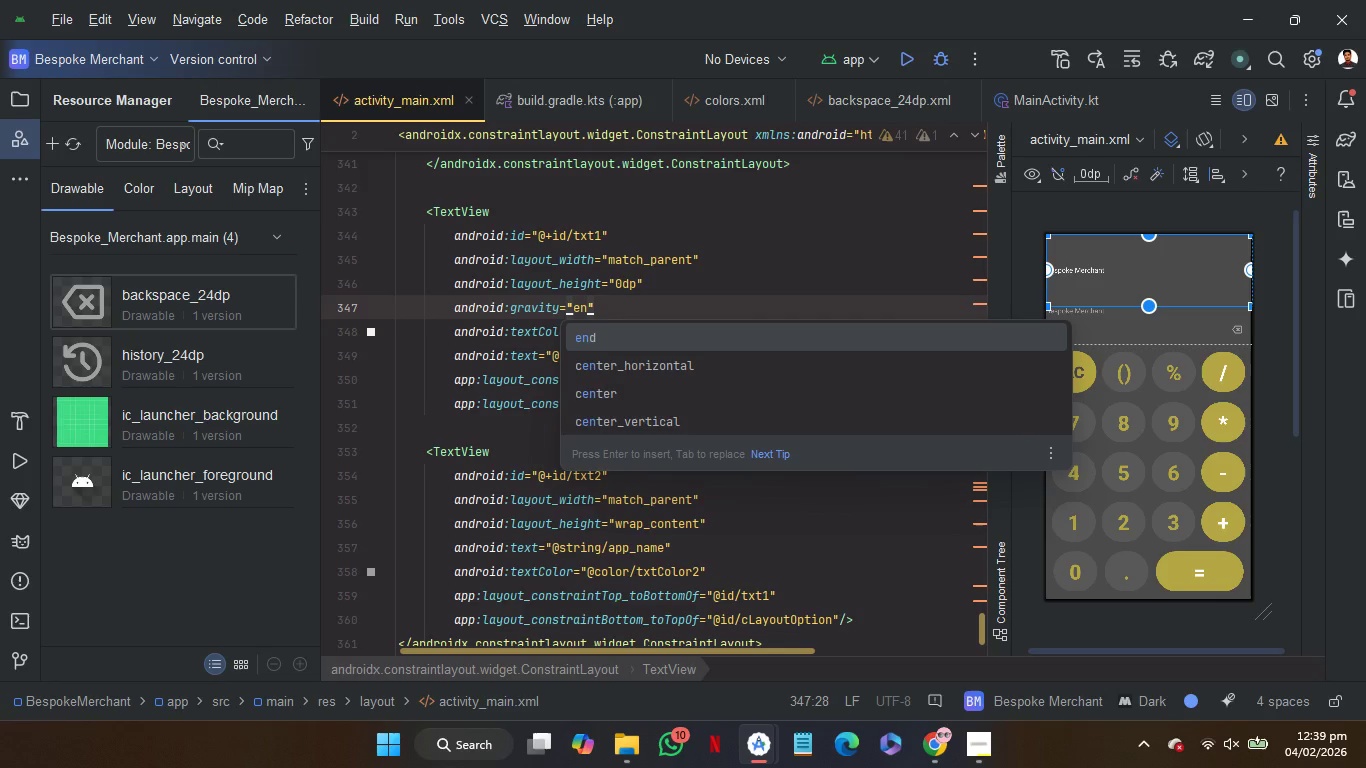 
key(ArrowDown)
 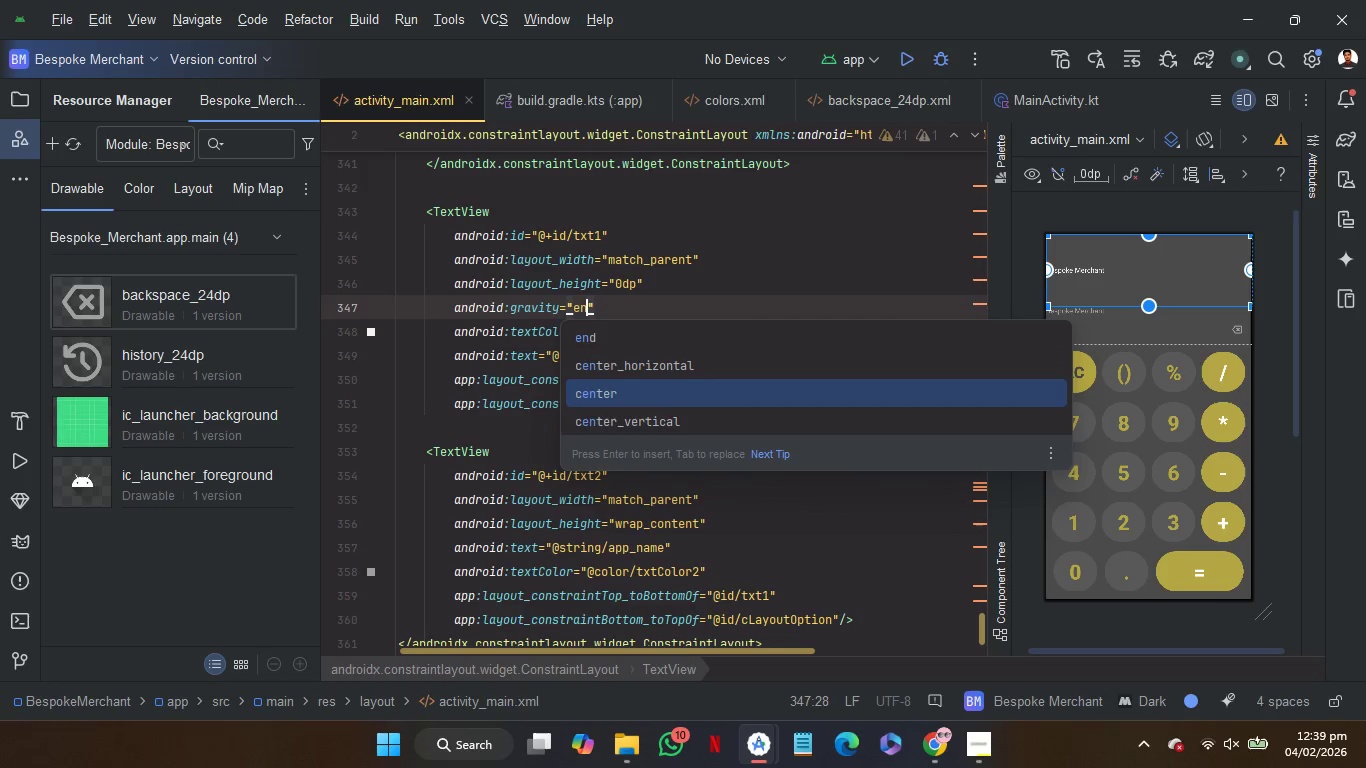 
key(ArrowDown)
 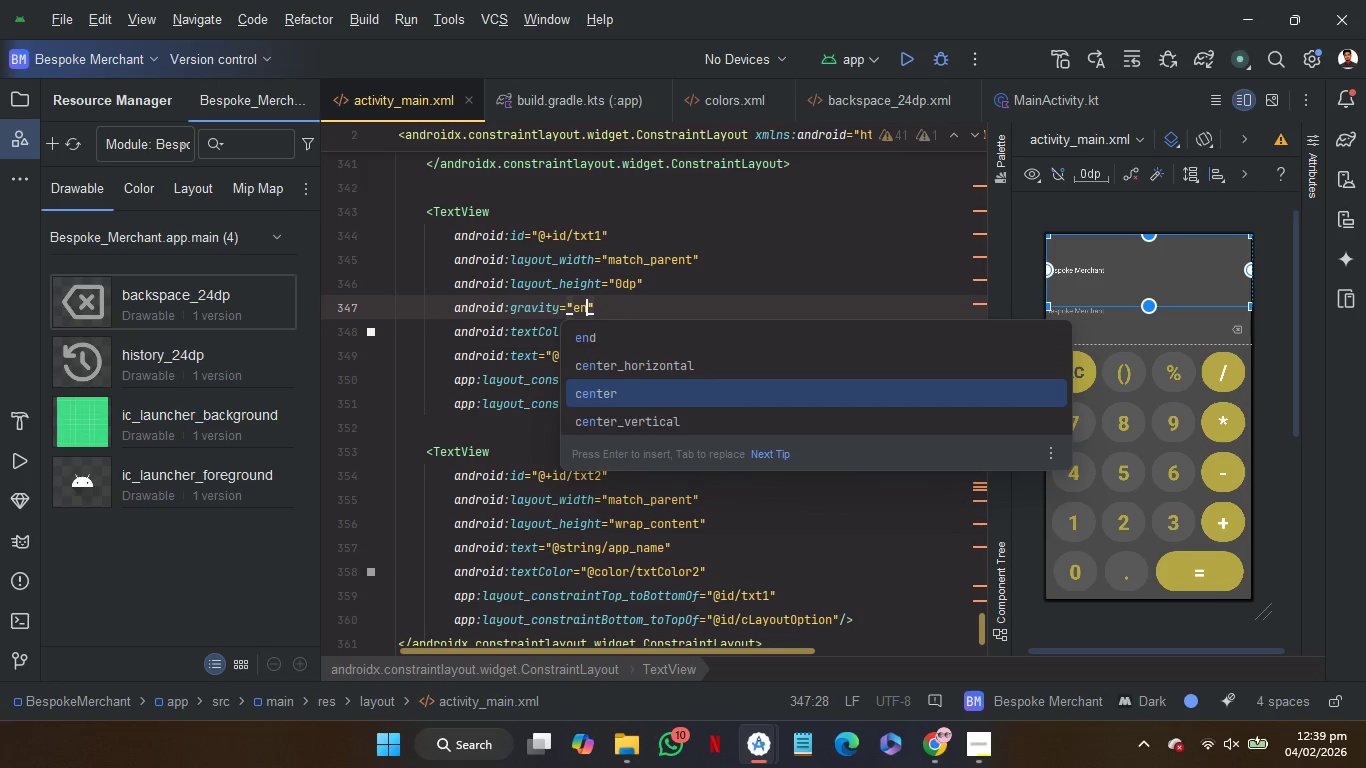 
key(Enter)
 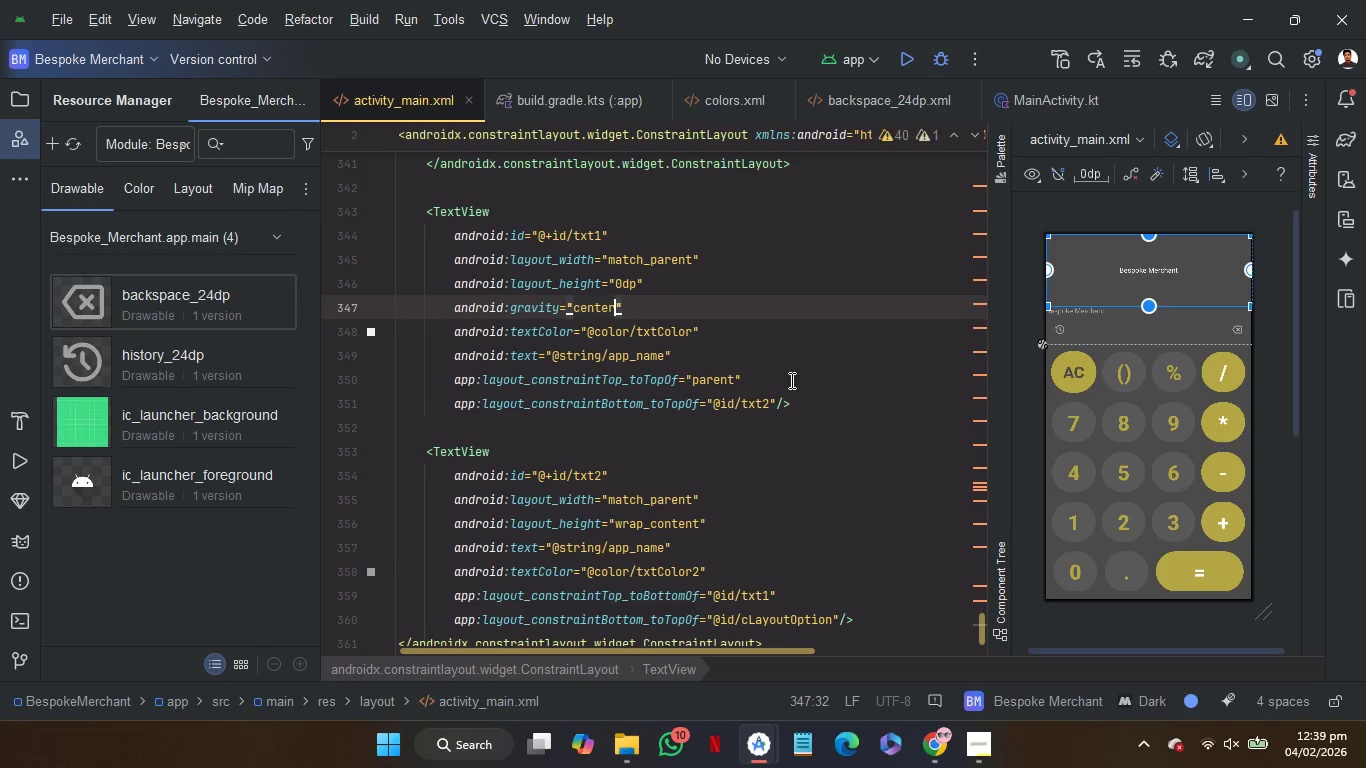 
wait(6.28)
 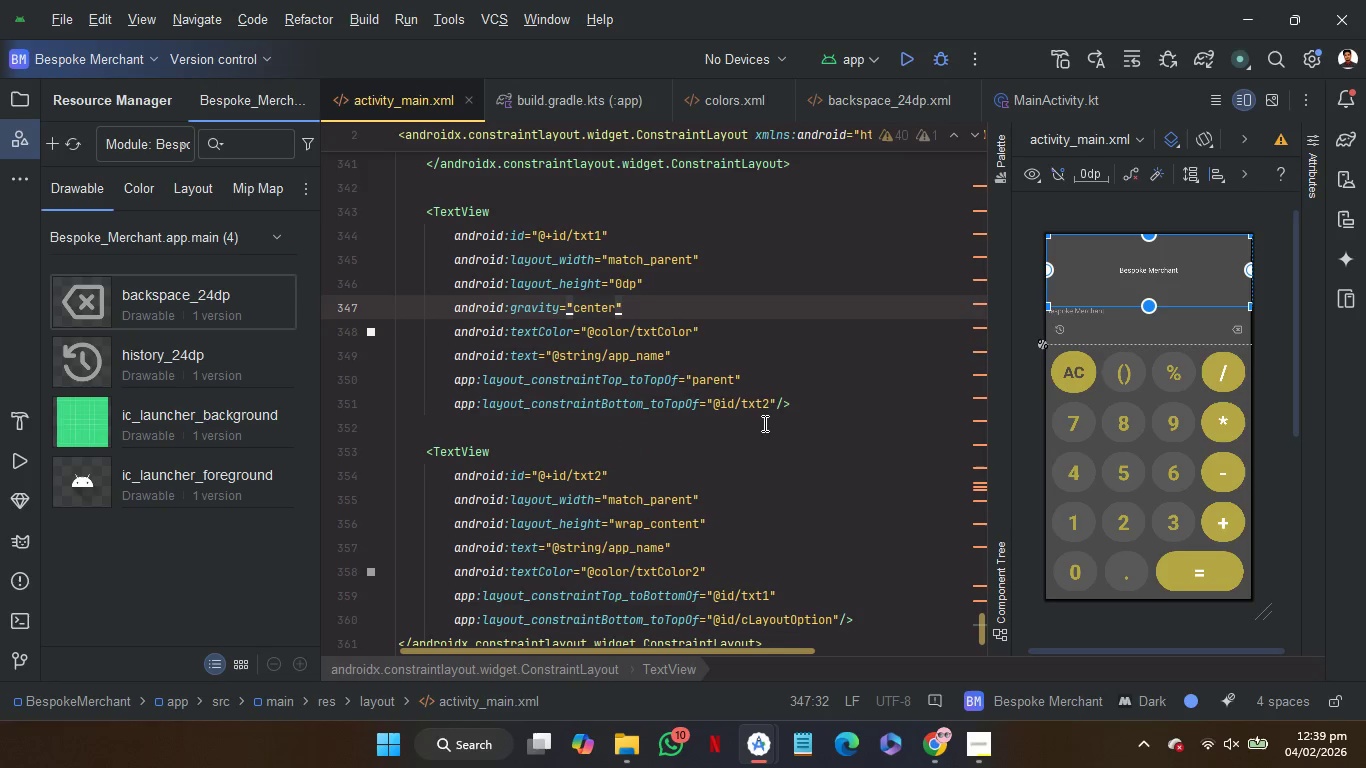 
left_click([771, 350])
 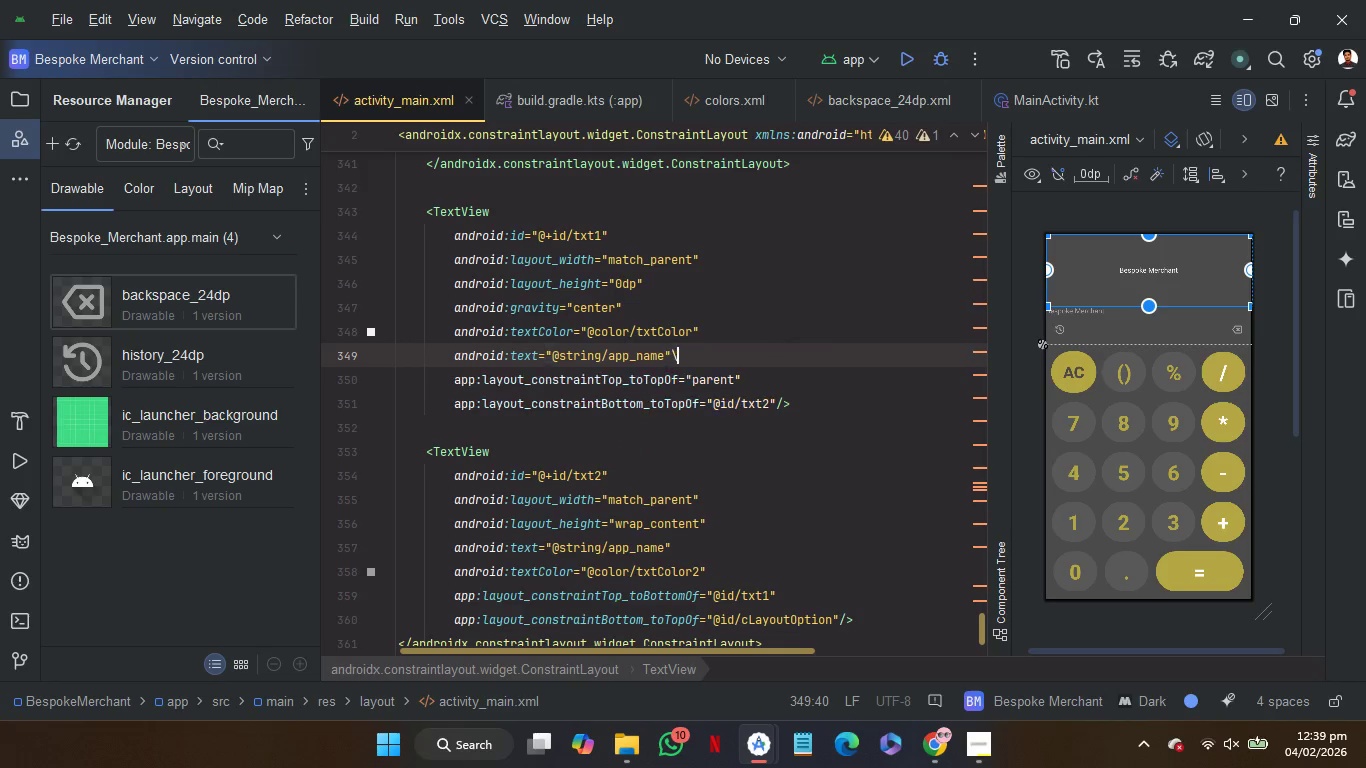 
type(\en)
key(Backspace)
key(Backspace)
key(Backspace)
 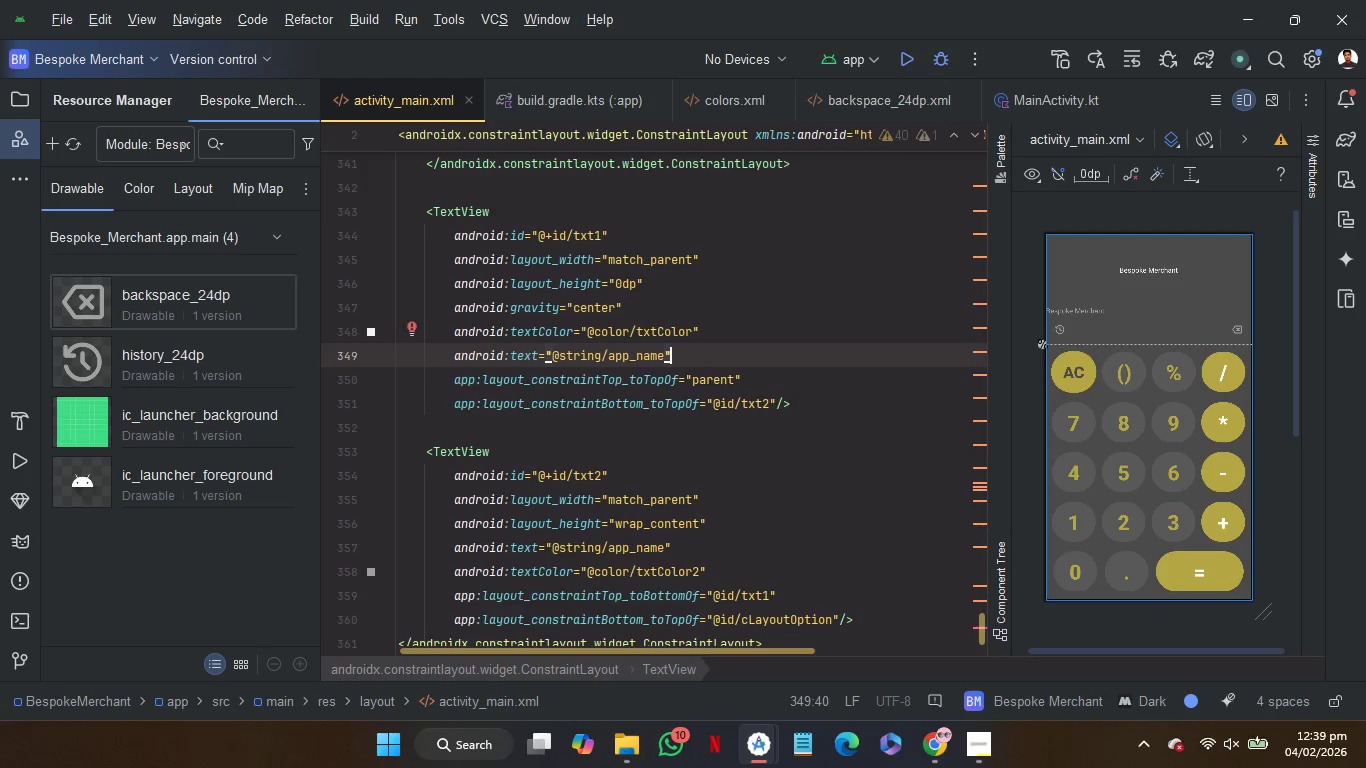 
key(Enter)
 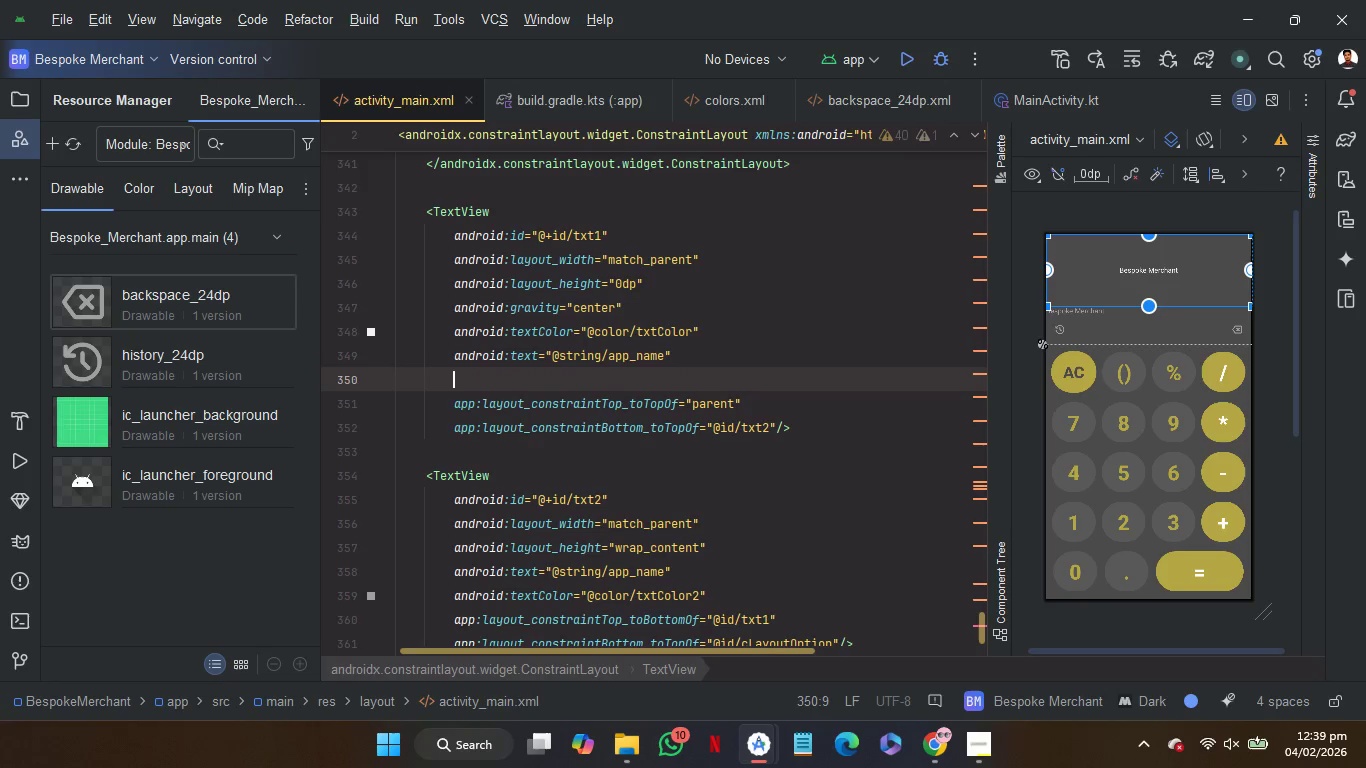 
type(en)
 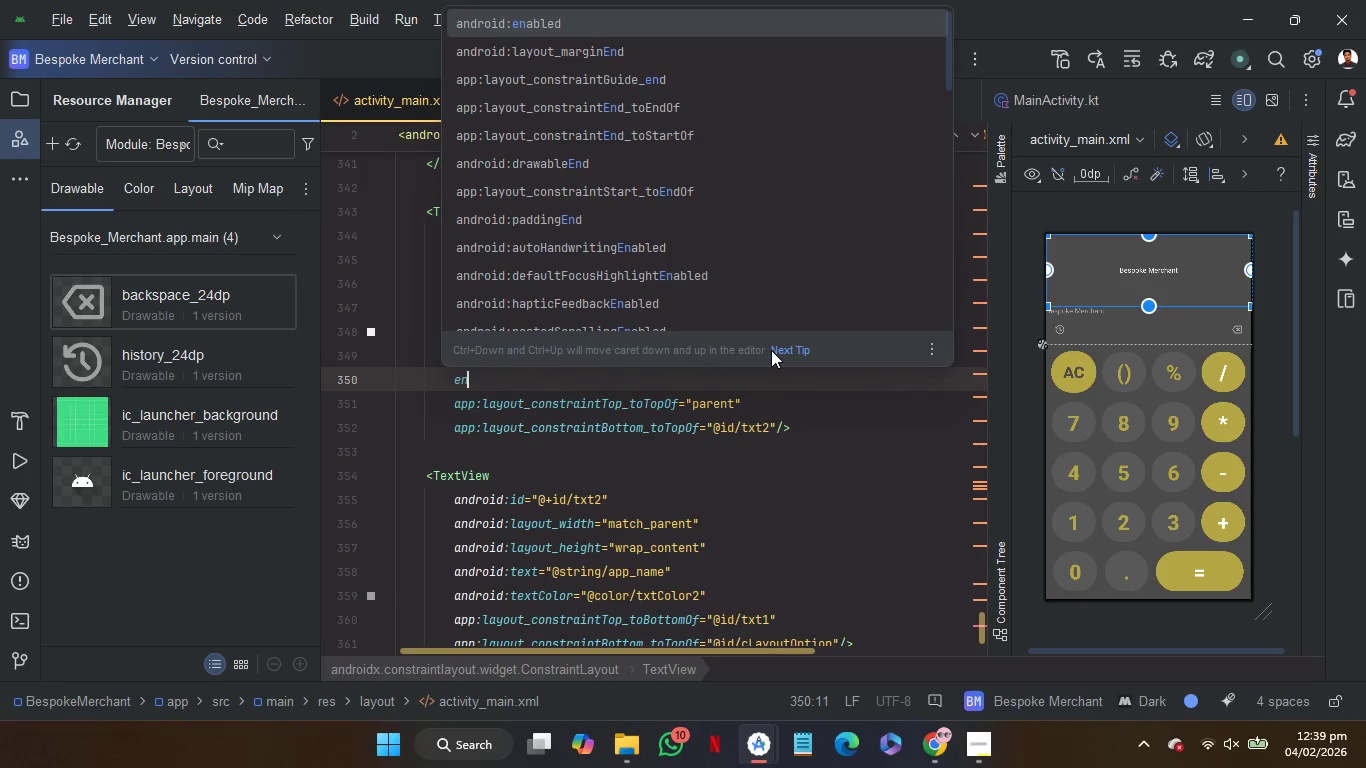 
key(ArrowDown)
 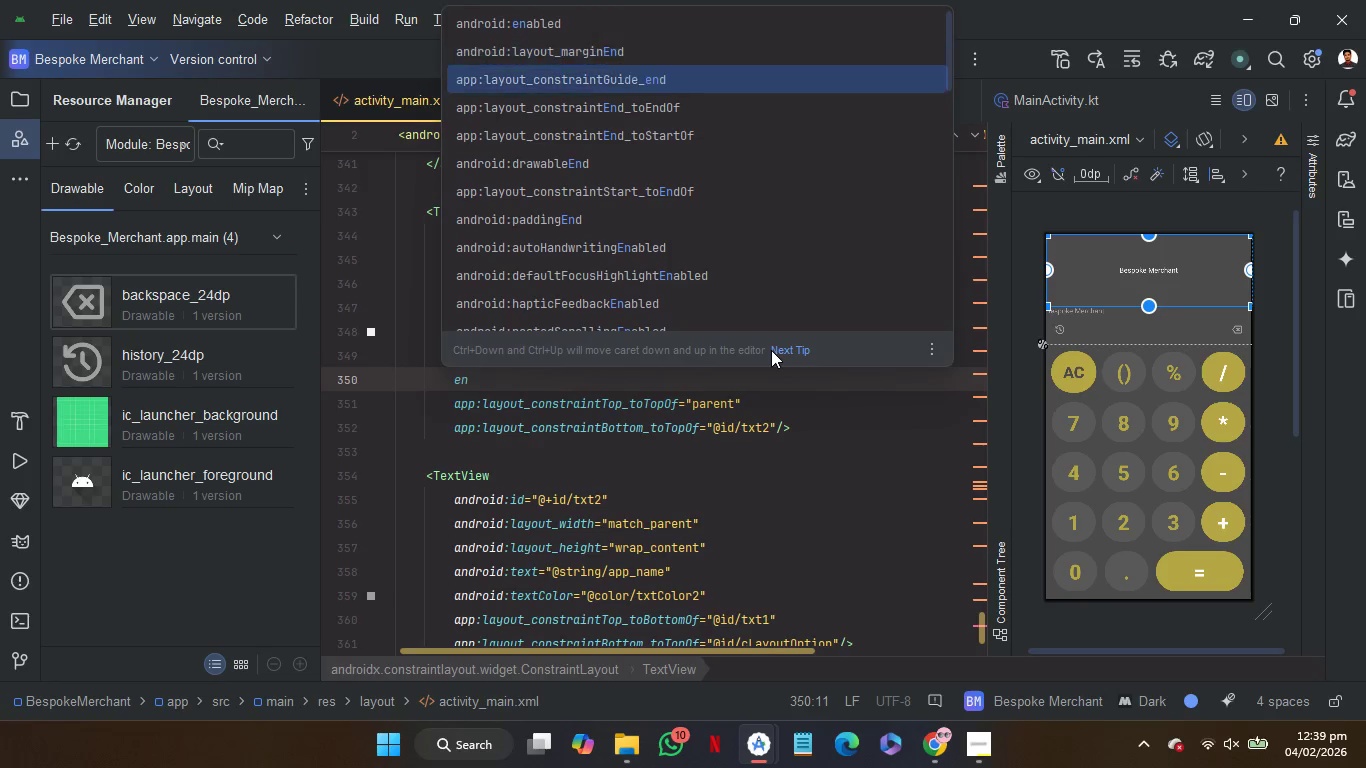 
key(ArrowDown)
 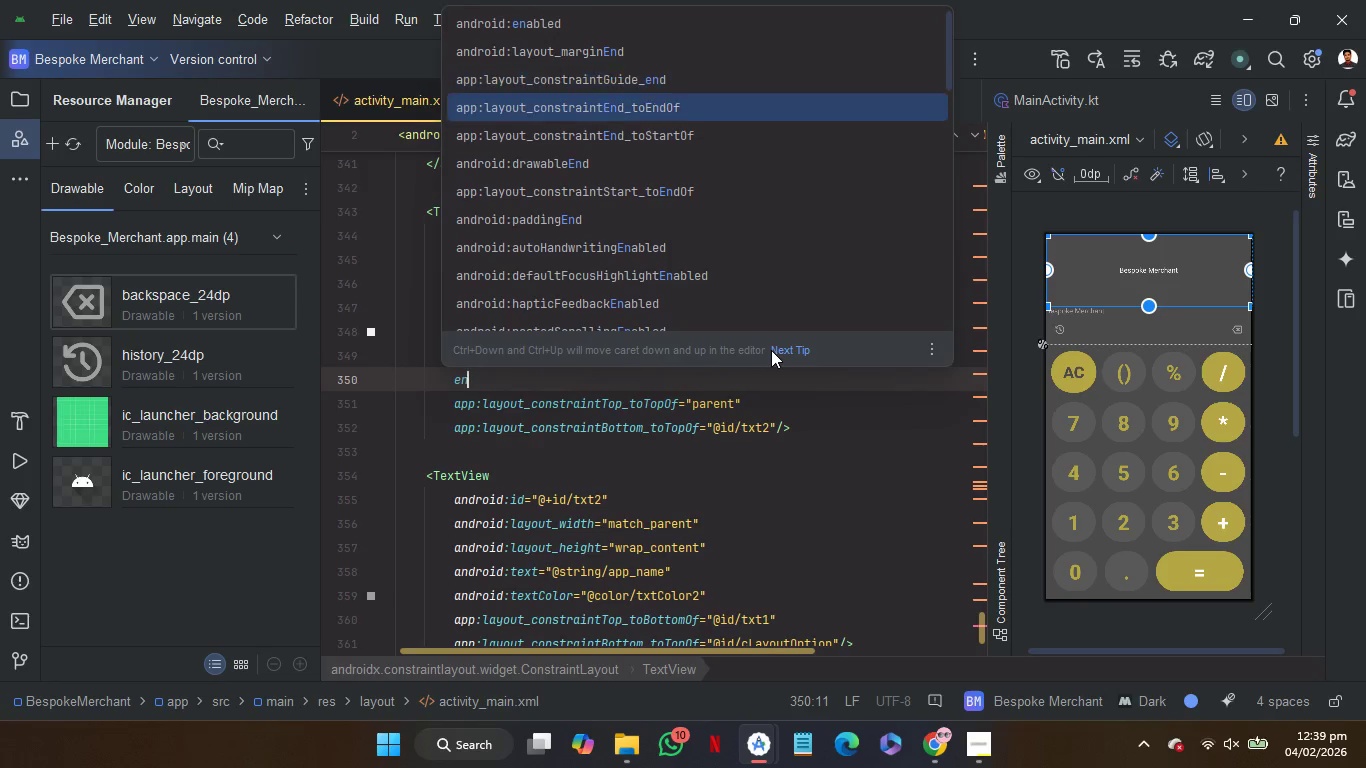 
key(ArrowDown)
 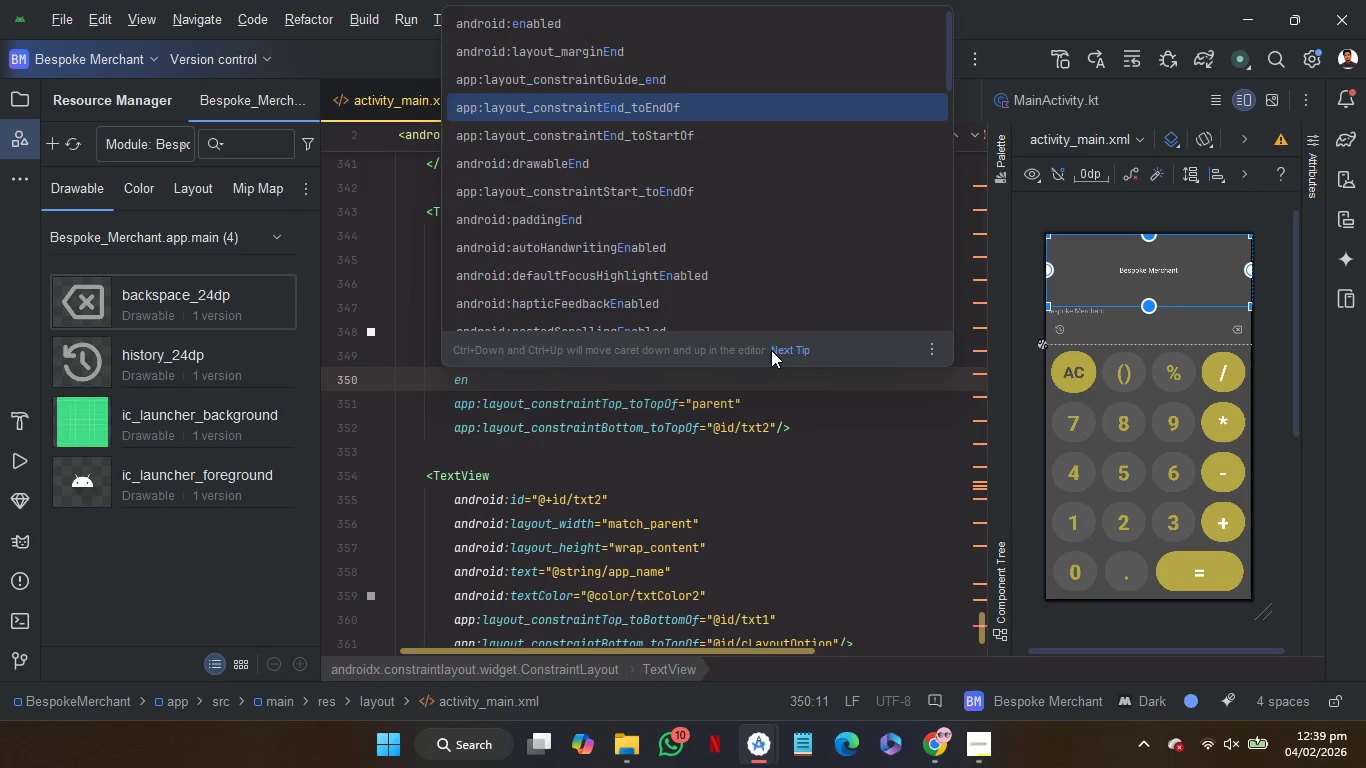 
key(Enter)
 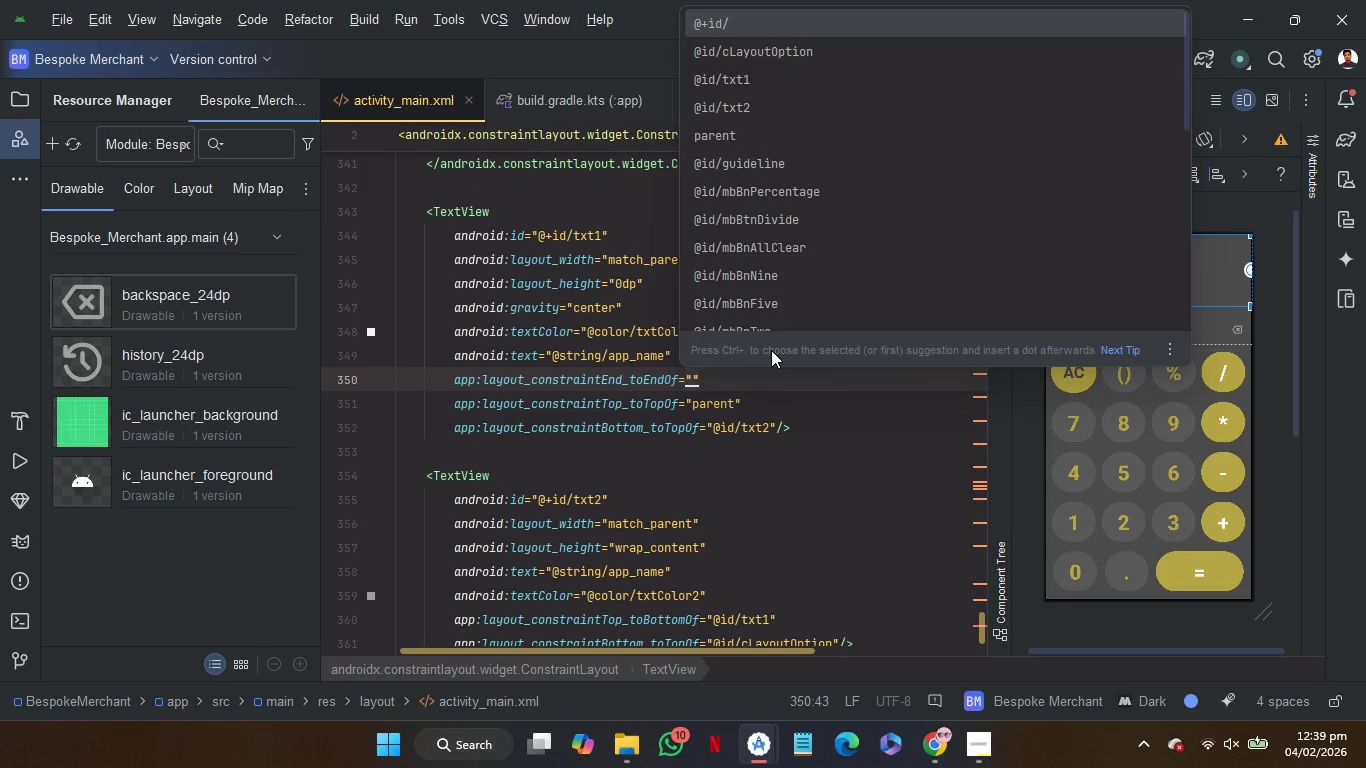 
key(ArrowDown)
 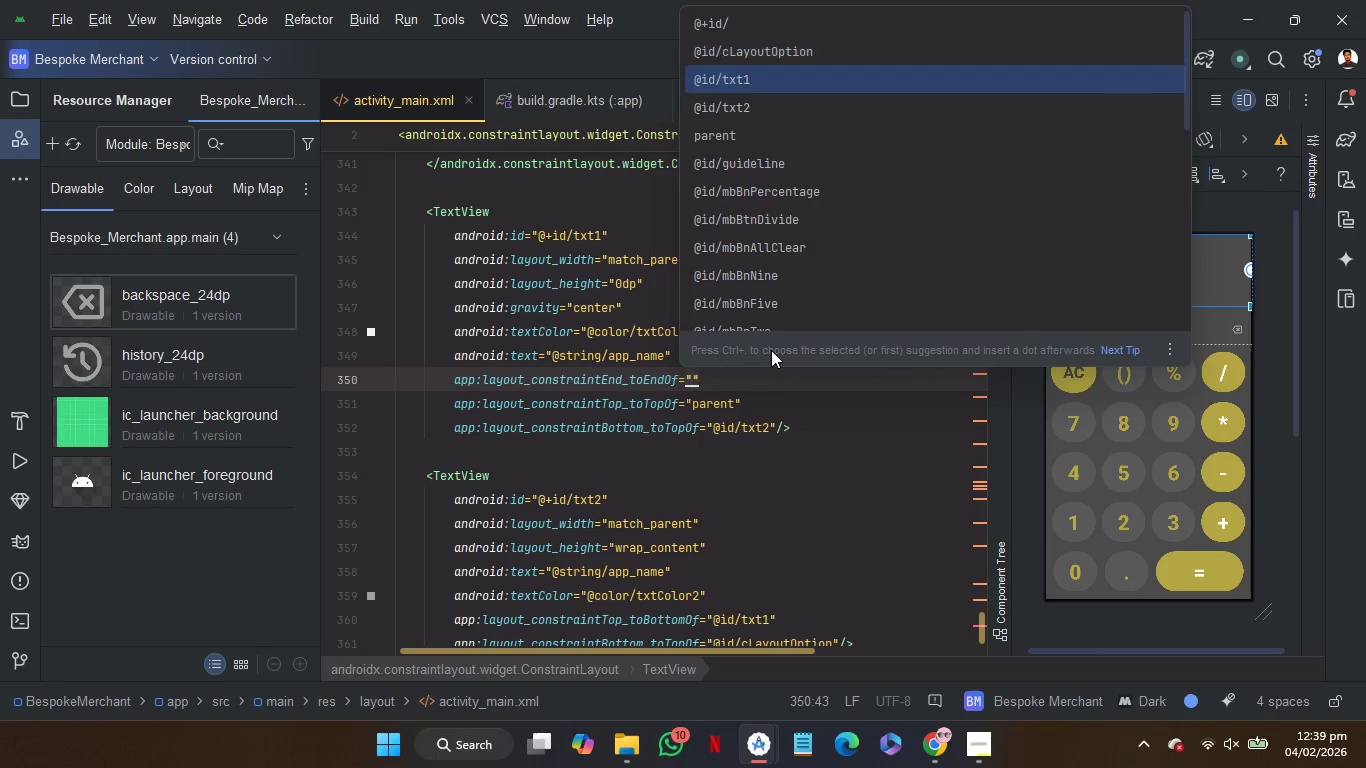 
key(ArrowDown)
 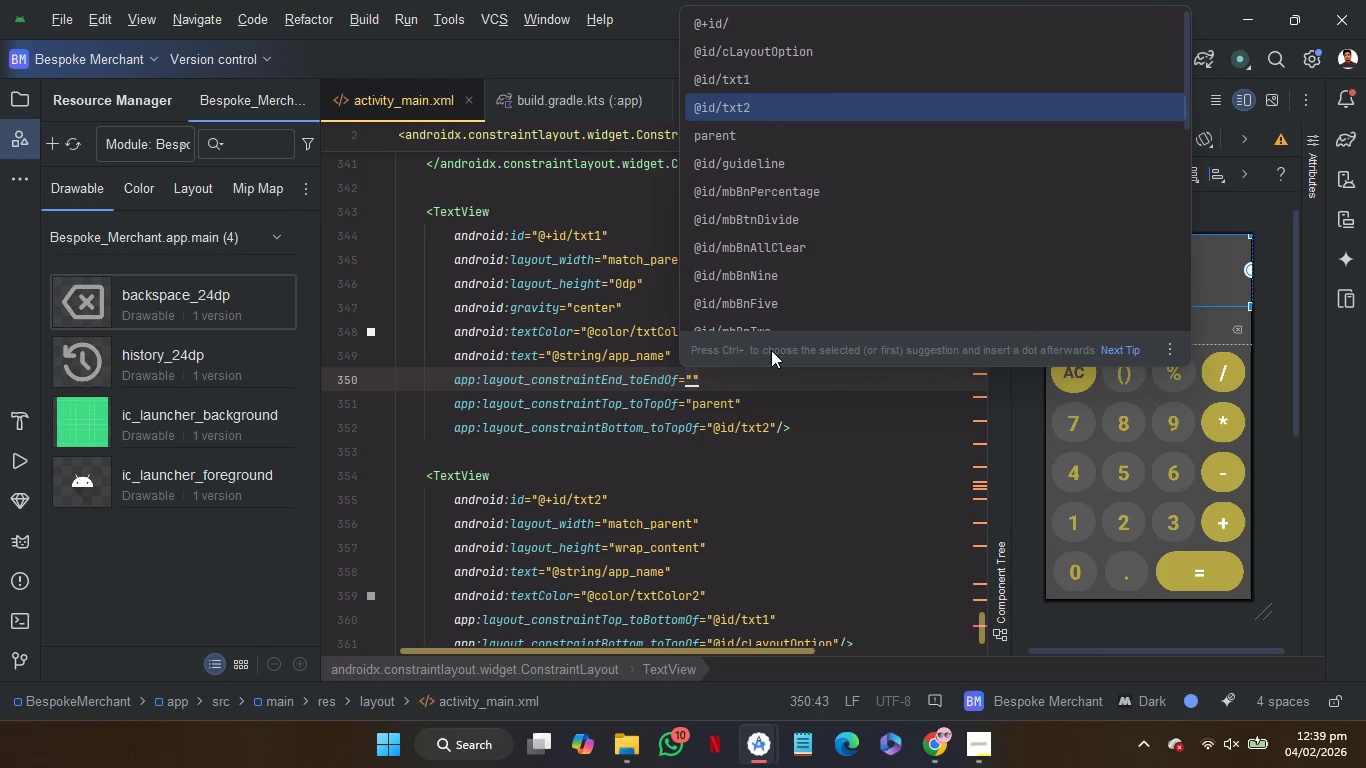 
key(ArrowDown)
 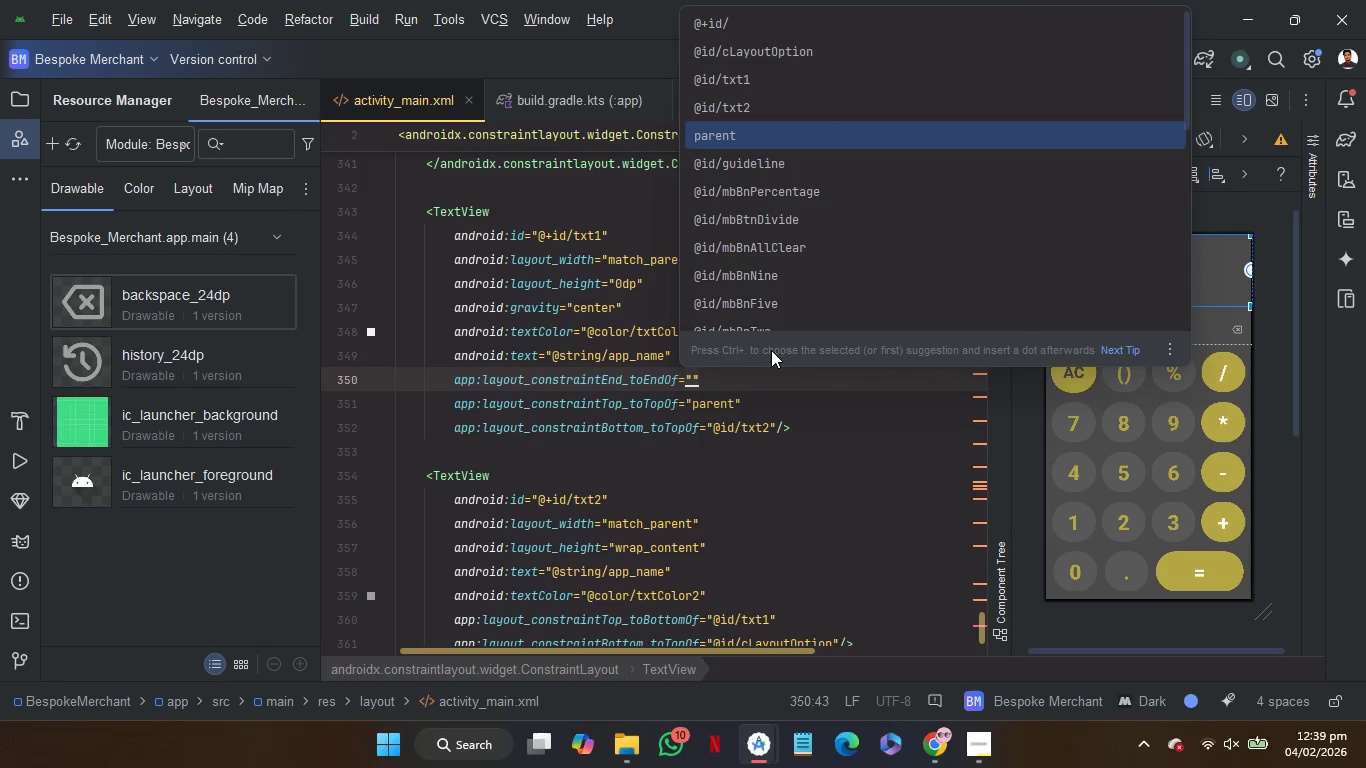 
key(ArrowDown)
 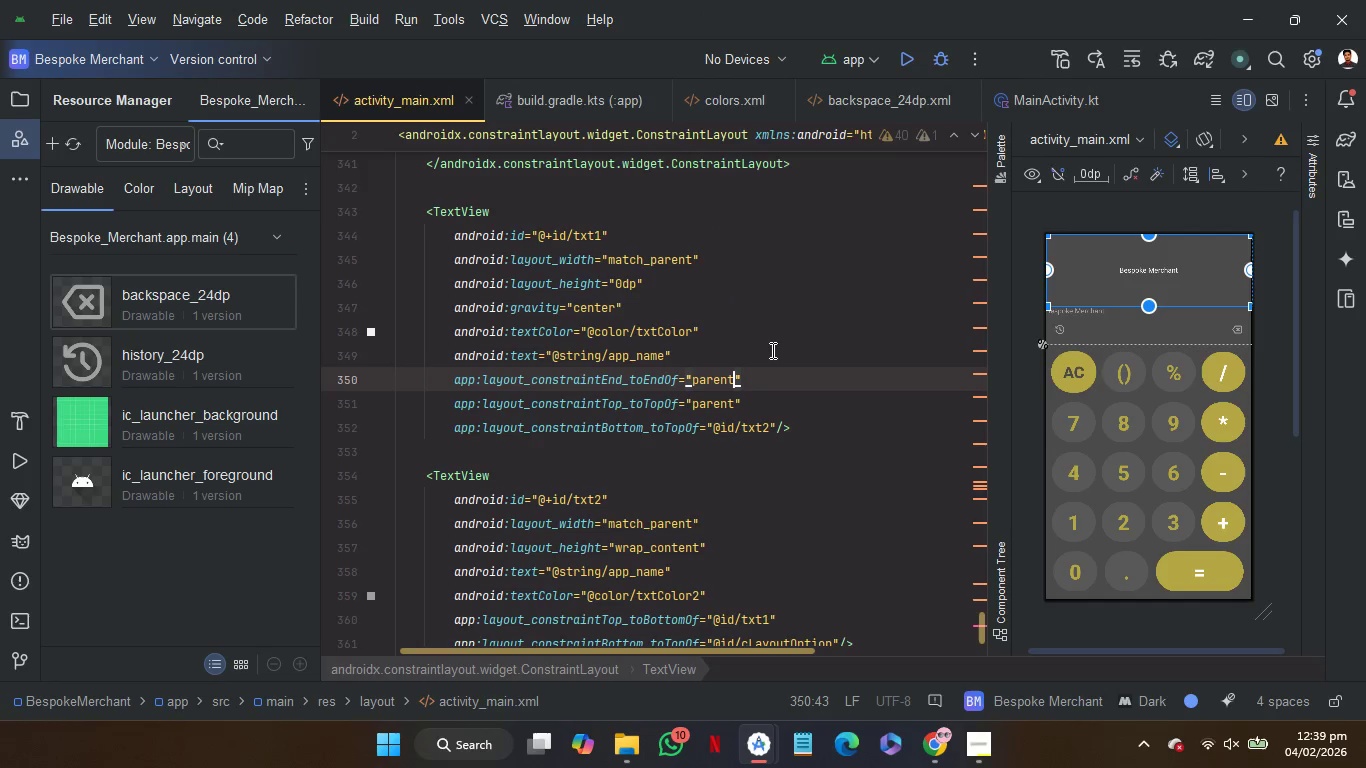 
key(Enter)
 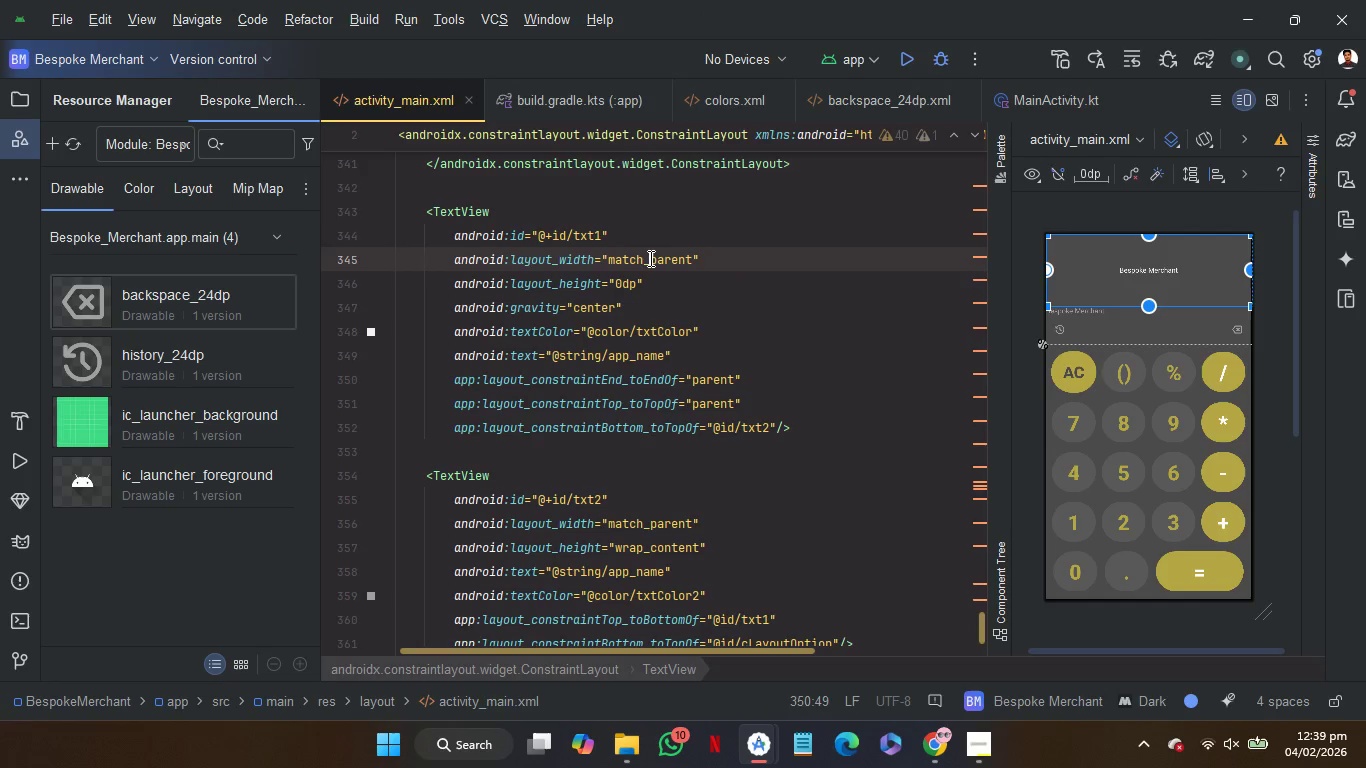 
double_click([649, 258])
 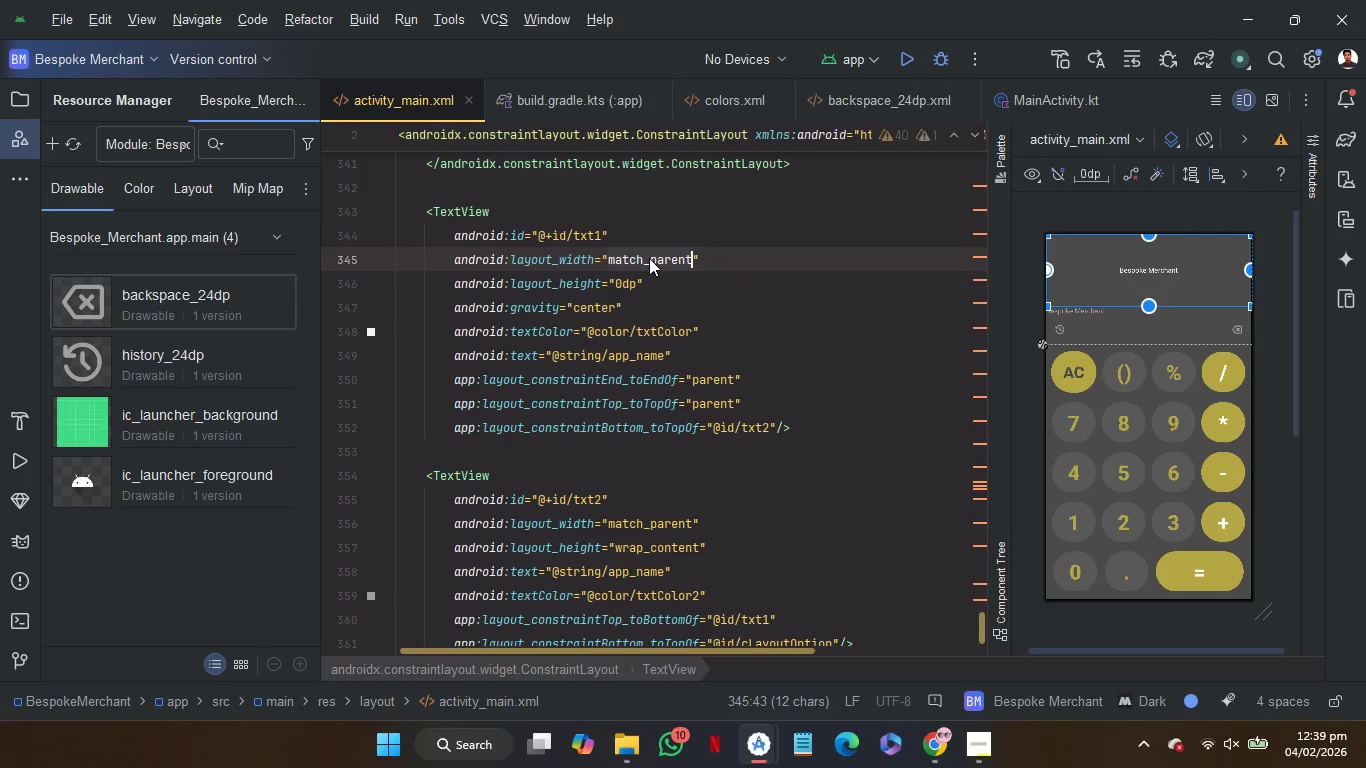 
key(W)
 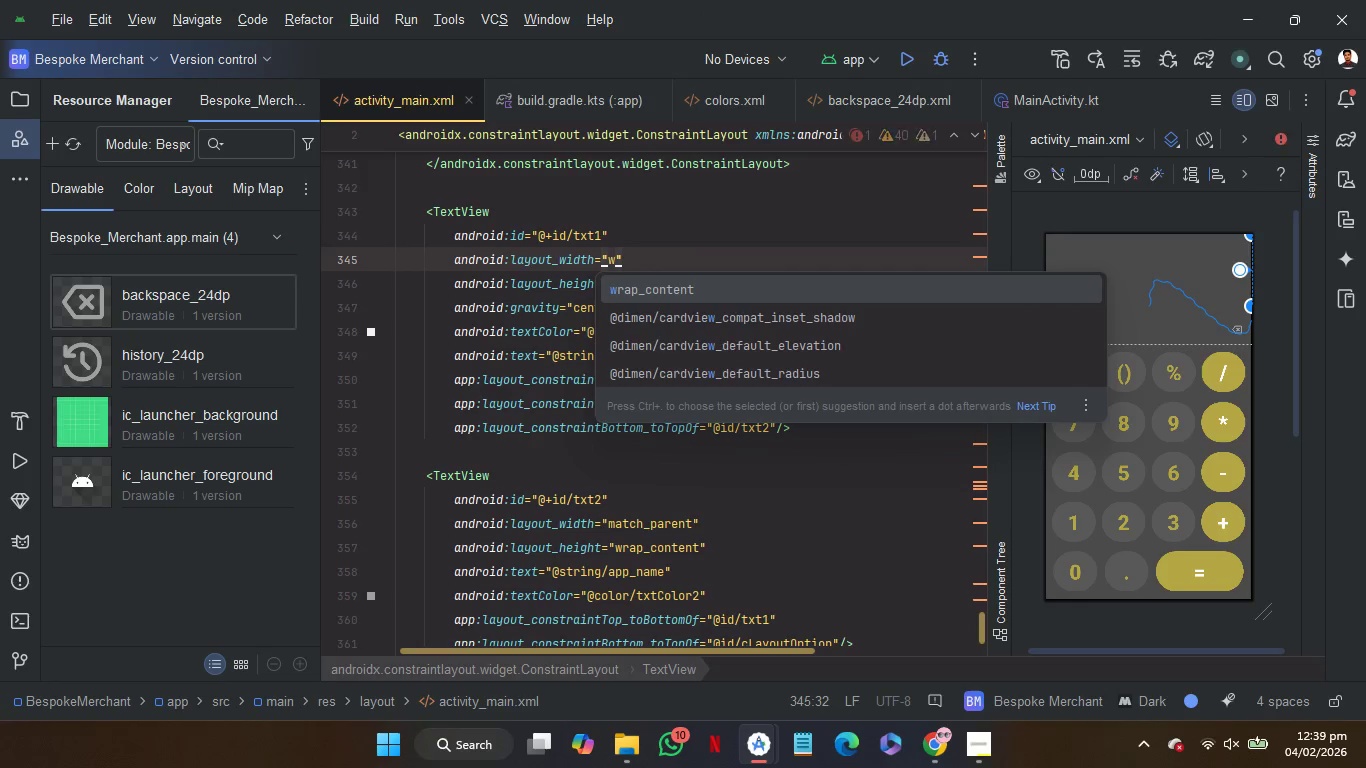 
key(Enter)
 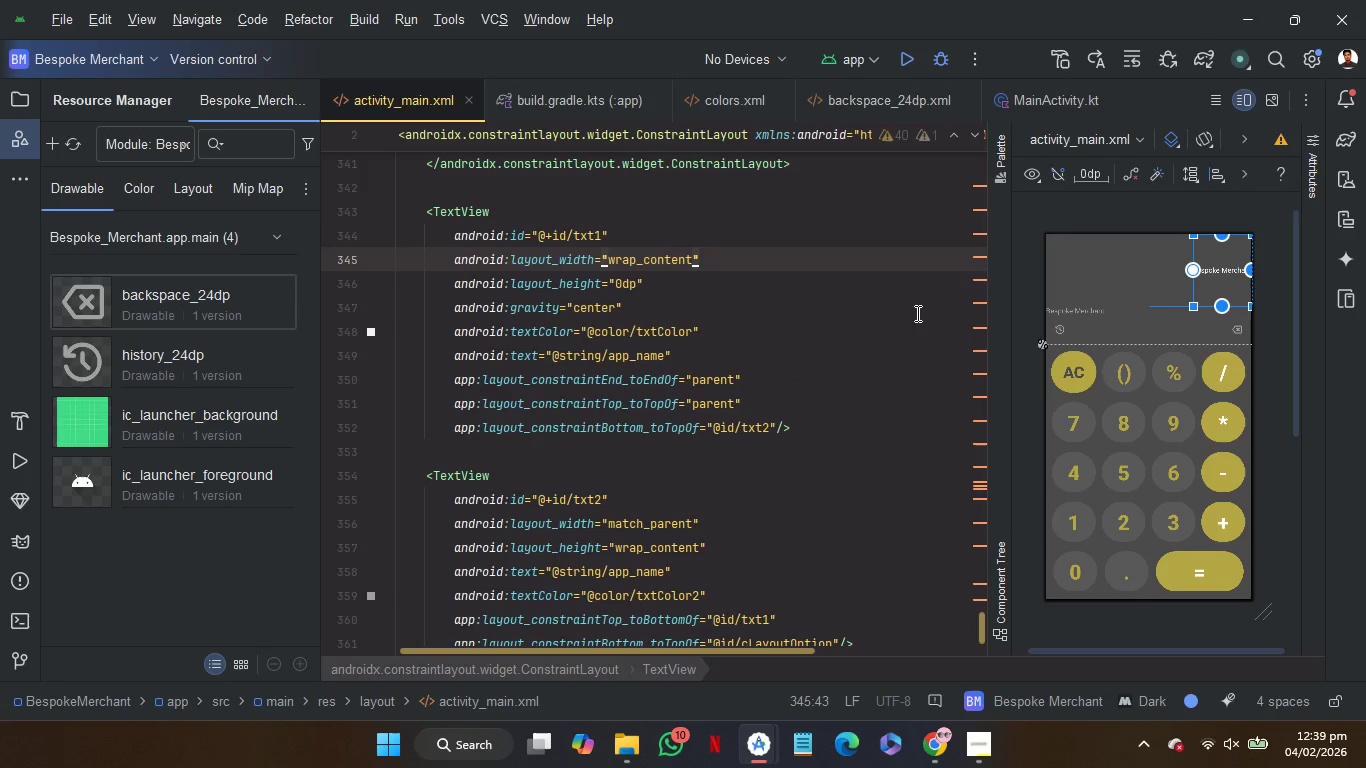 
mouse_move([1028, 310])
 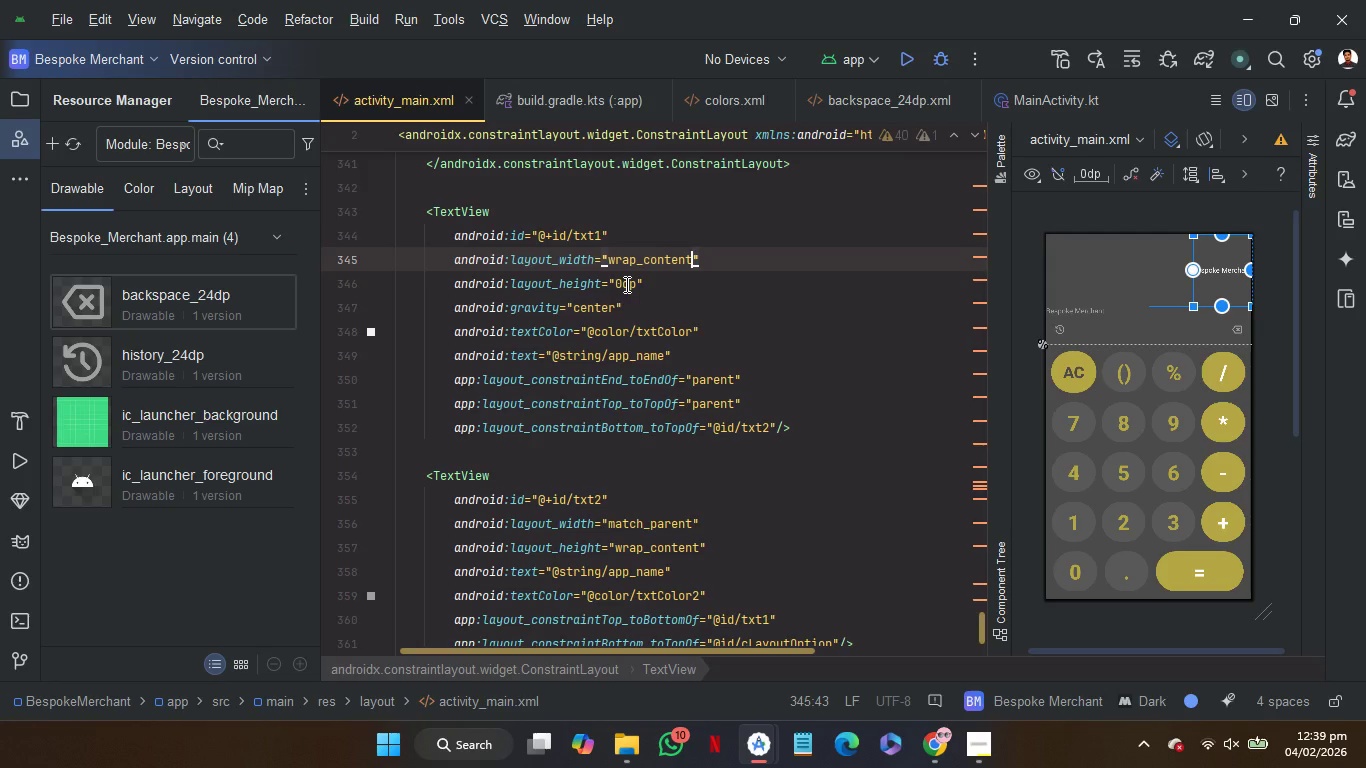 
double_click([625, 284])
 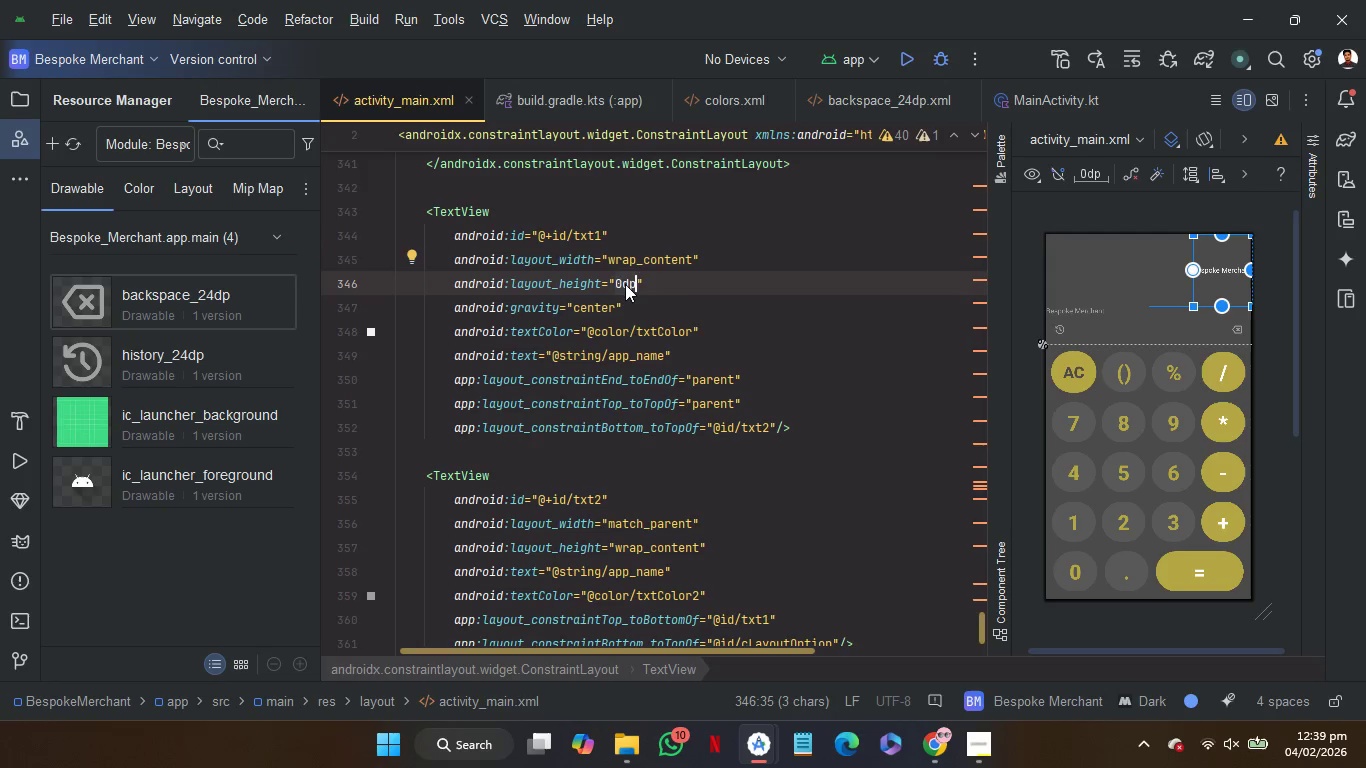 
key(W)
 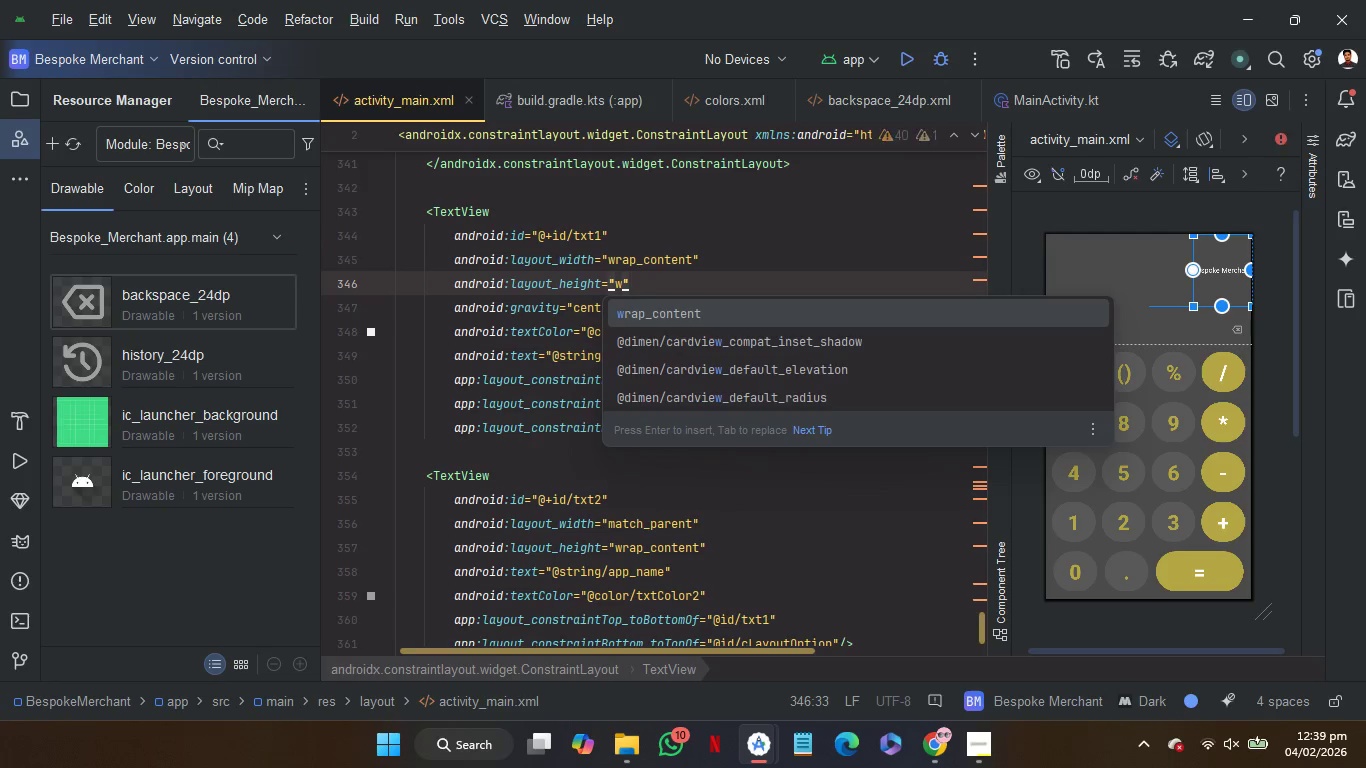 
key(Enter)
 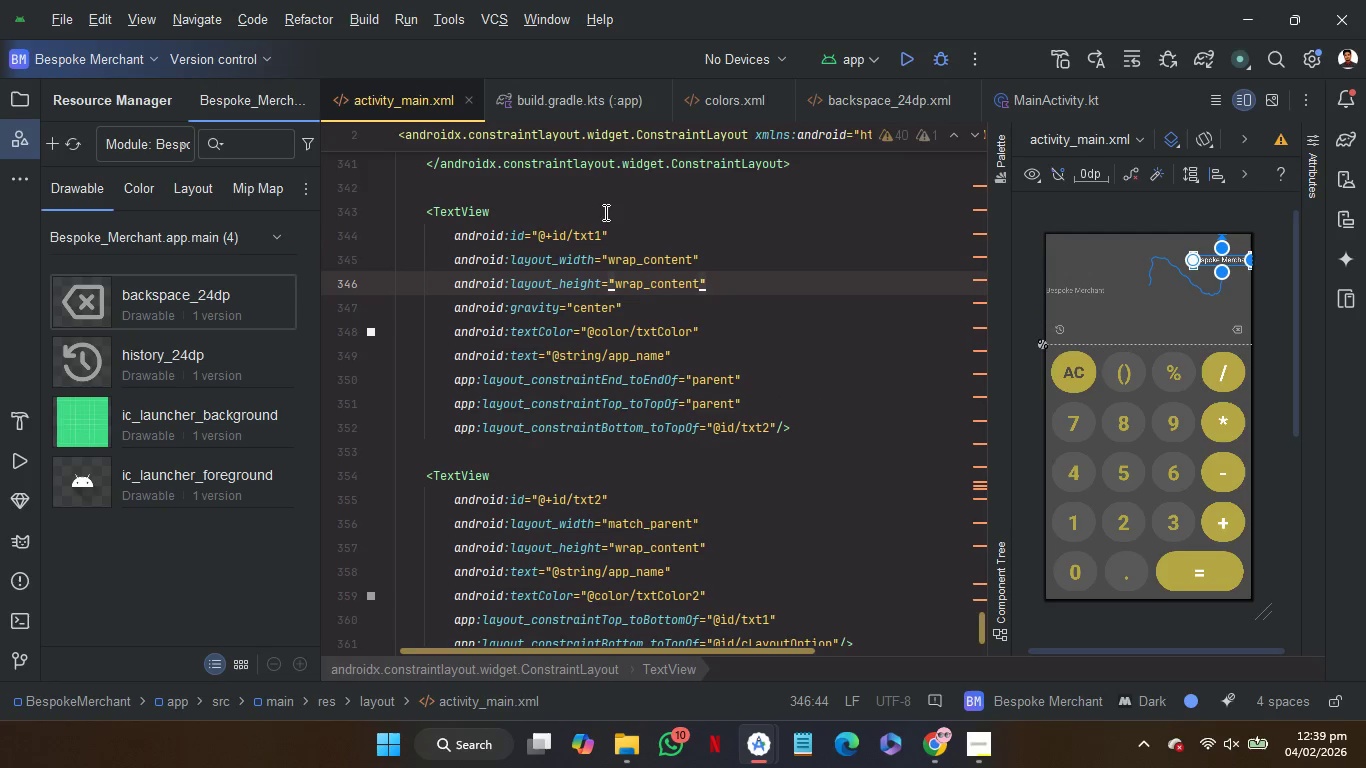 
left_click([586, 195])
 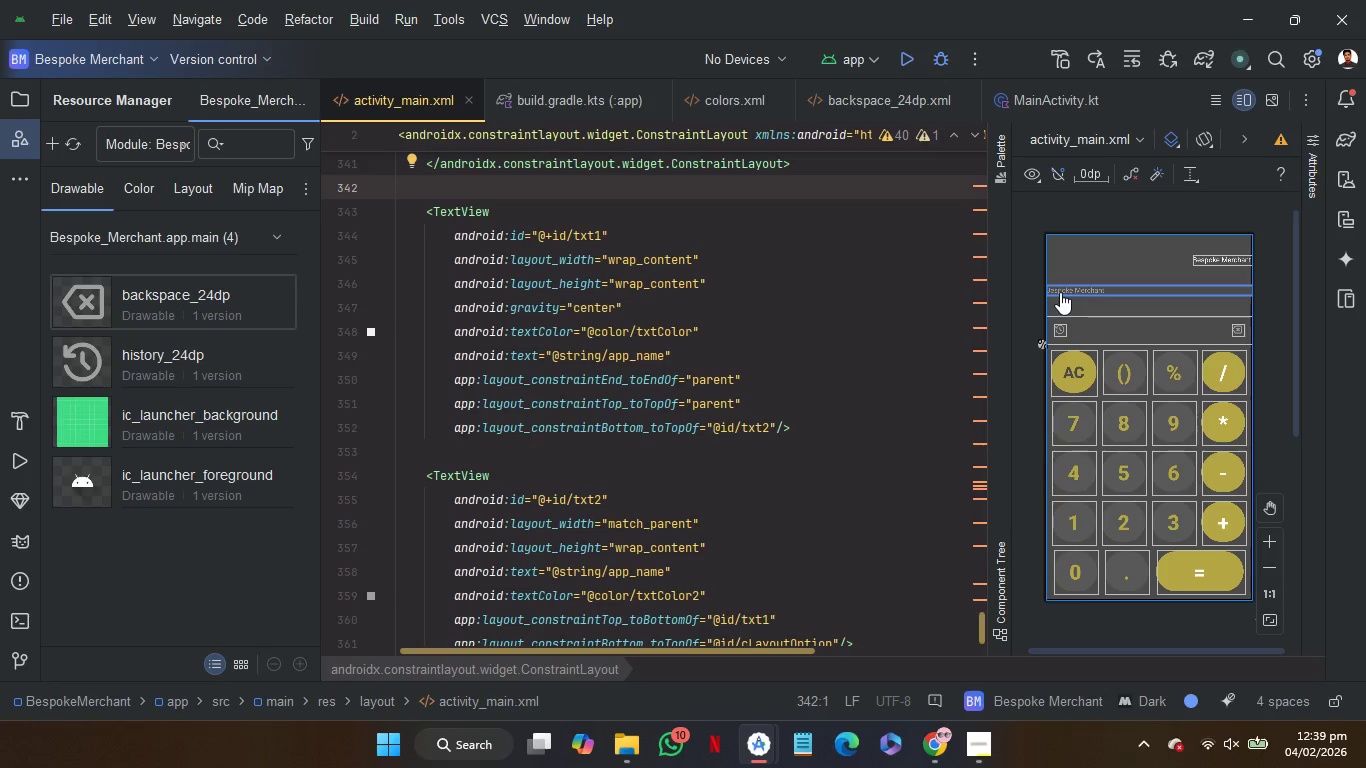 
wait(6.08)
 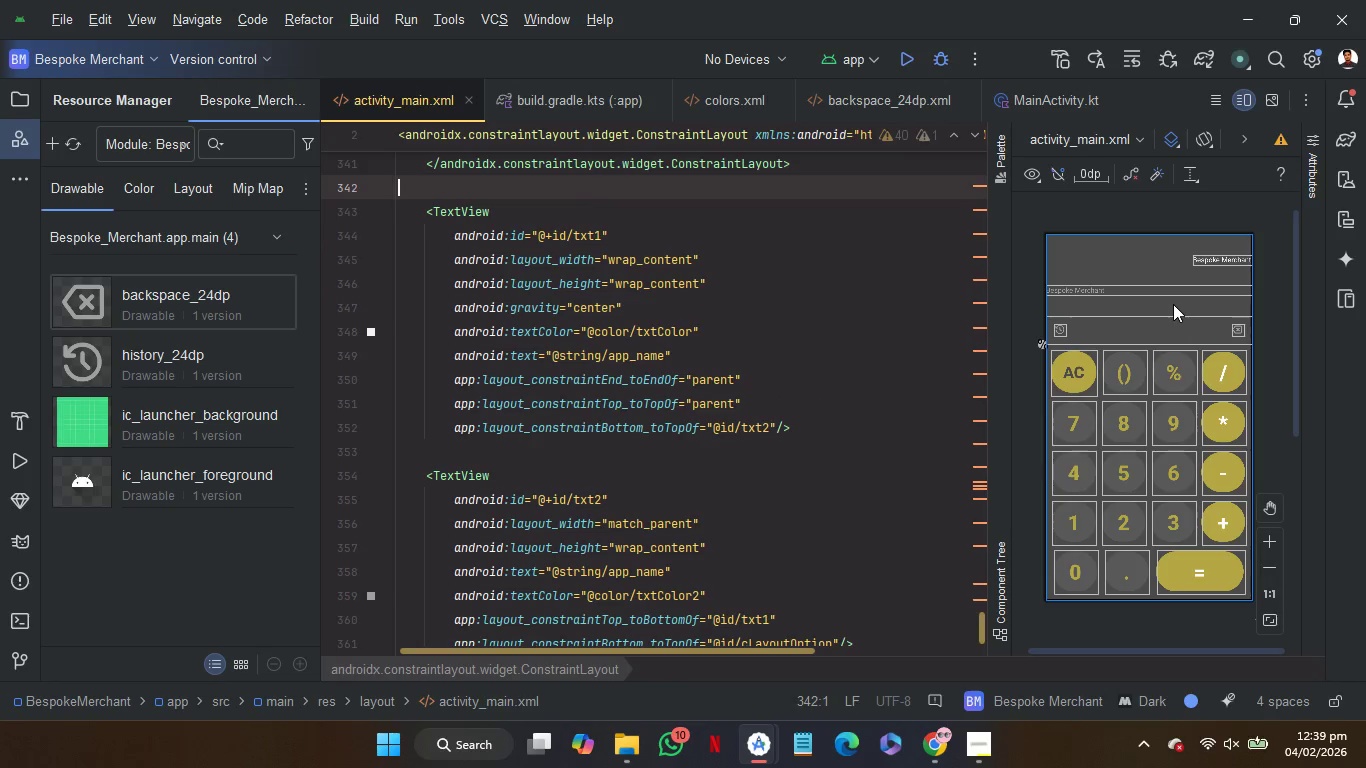 
left_click([1060, 292])
 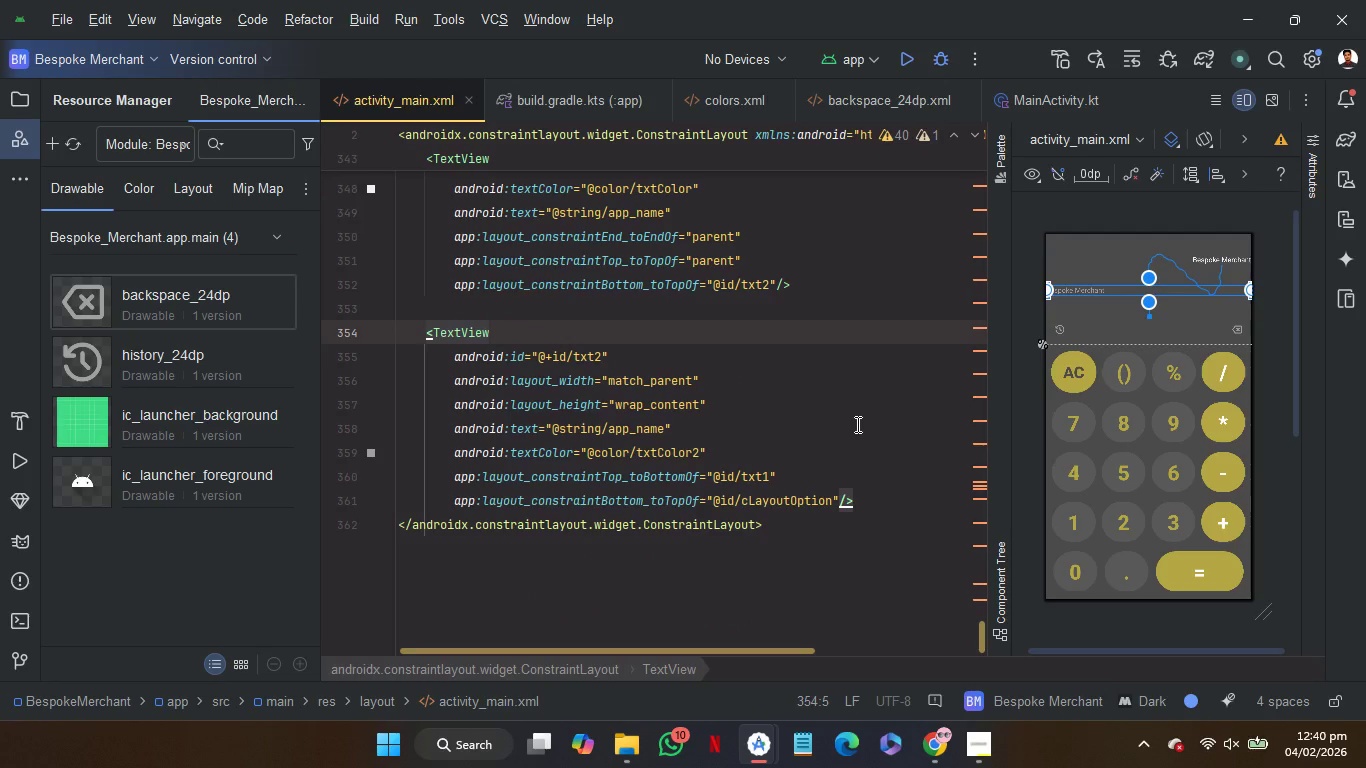 
wait(16.08)
 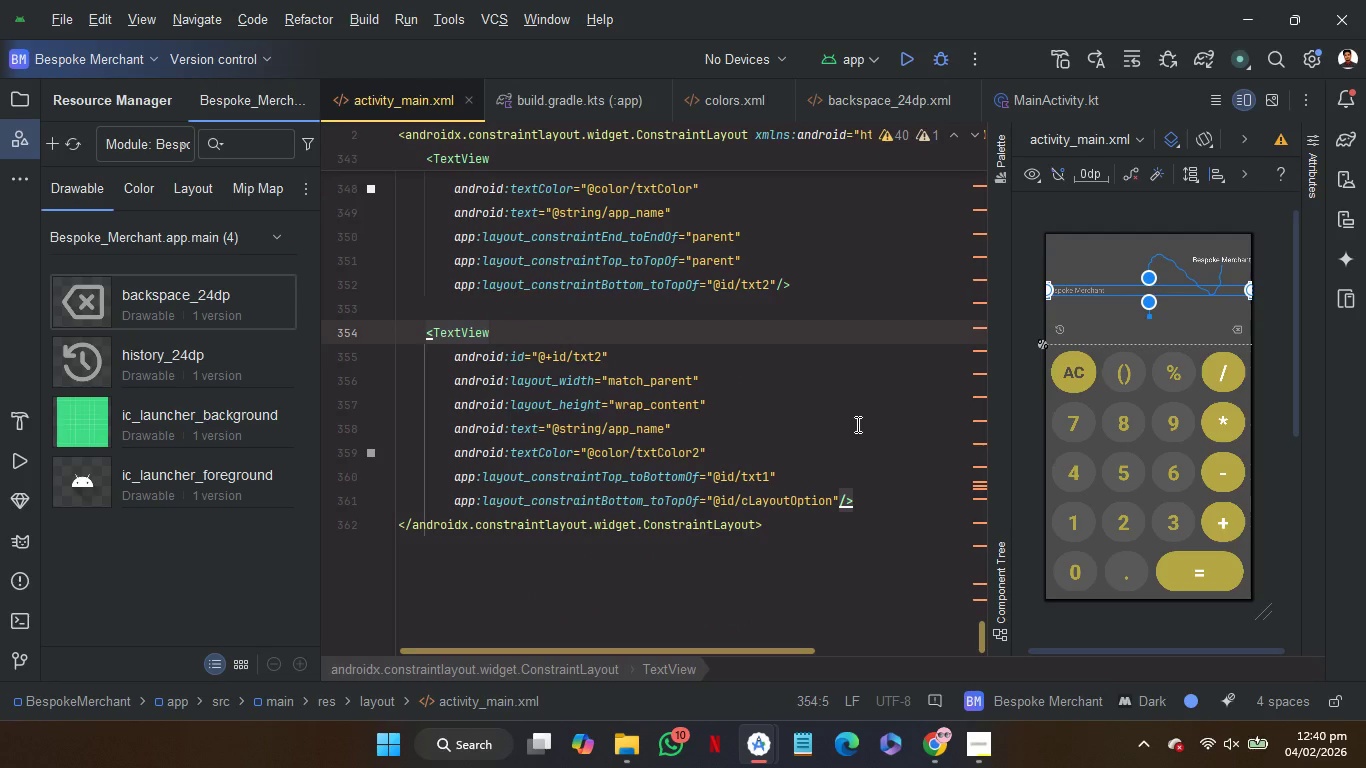 
left_click([779, 453])
 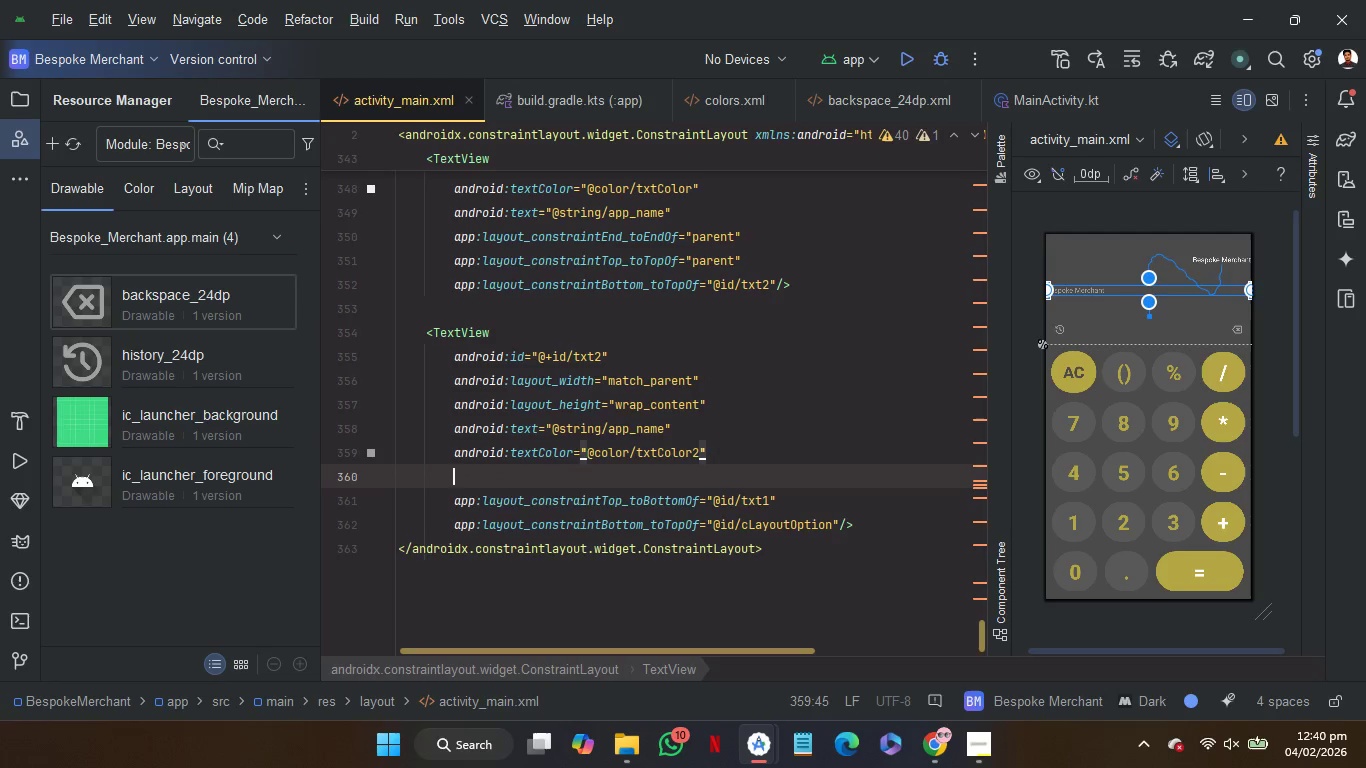 
key(Enter)
 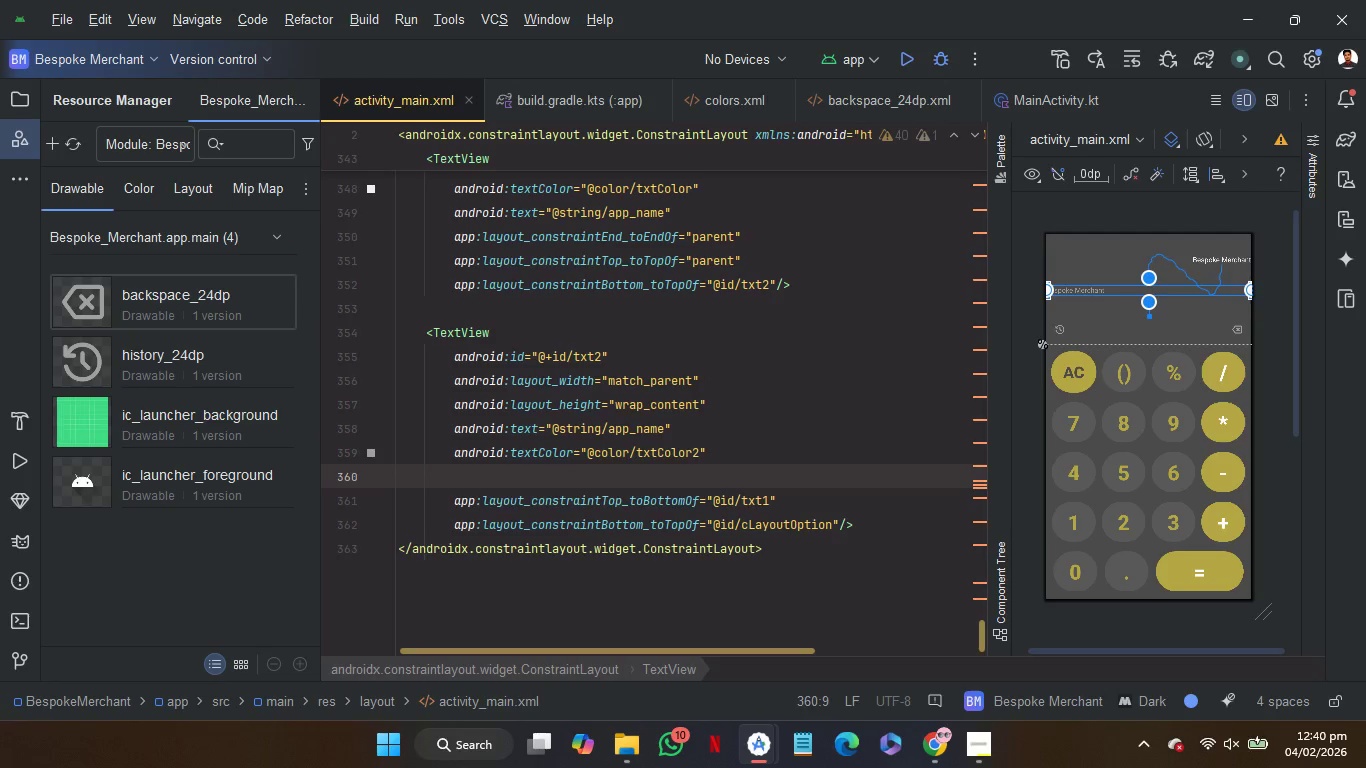 
type(en)
 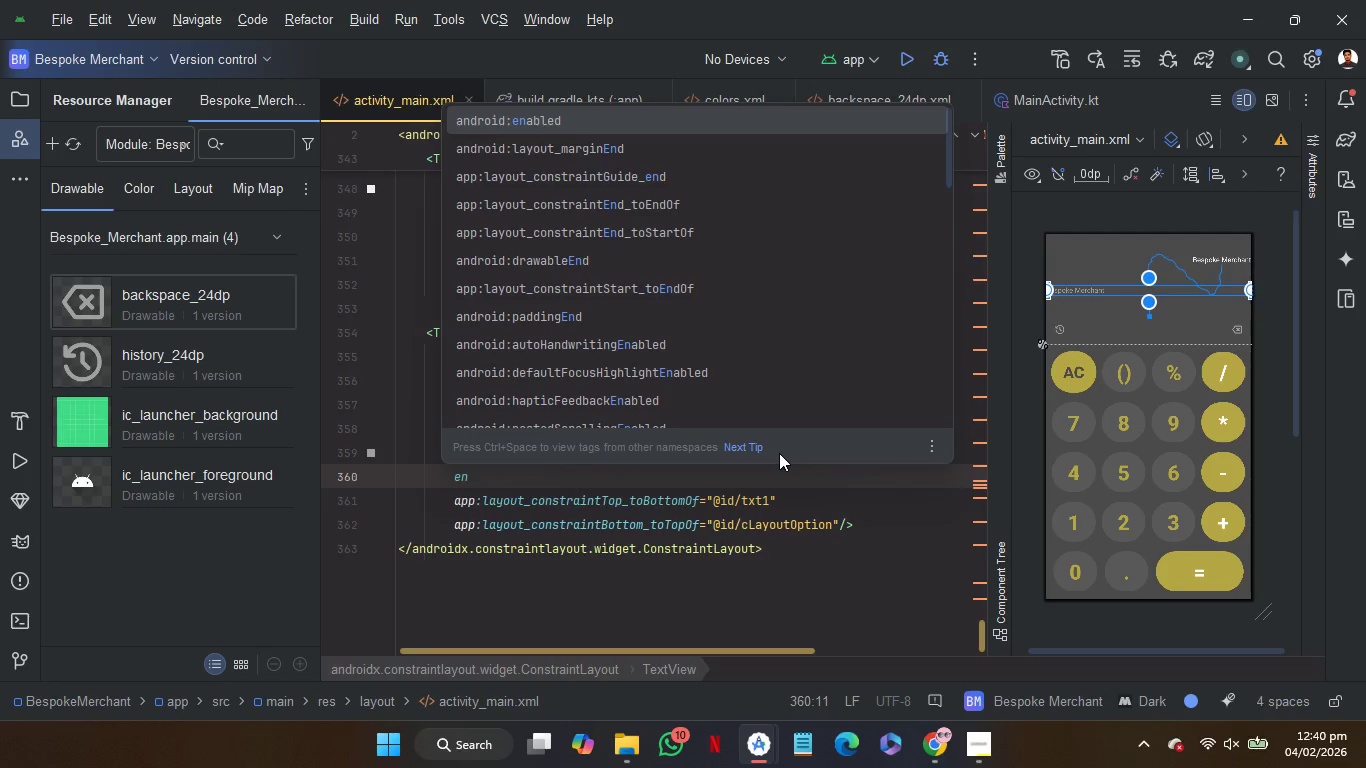 
key(ArrowDown)
 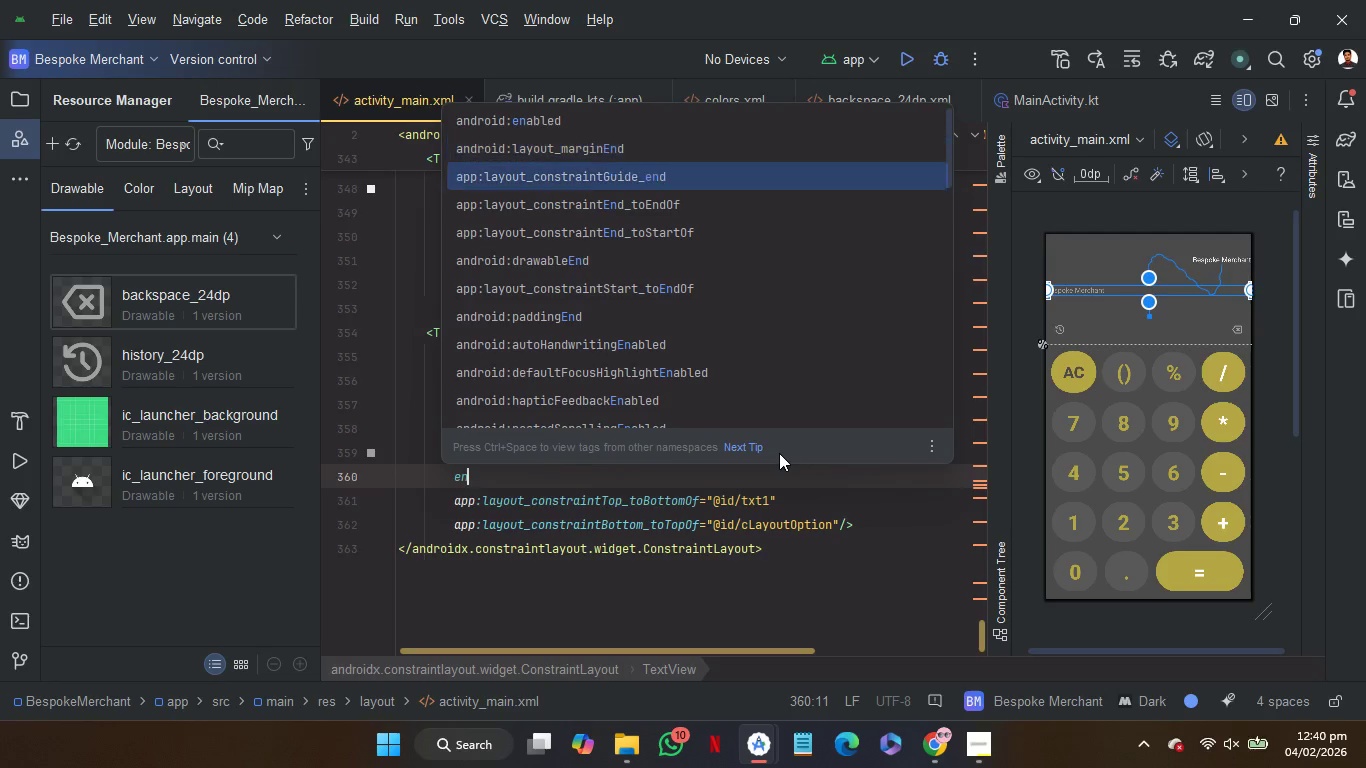 
key(ArrowDown)
 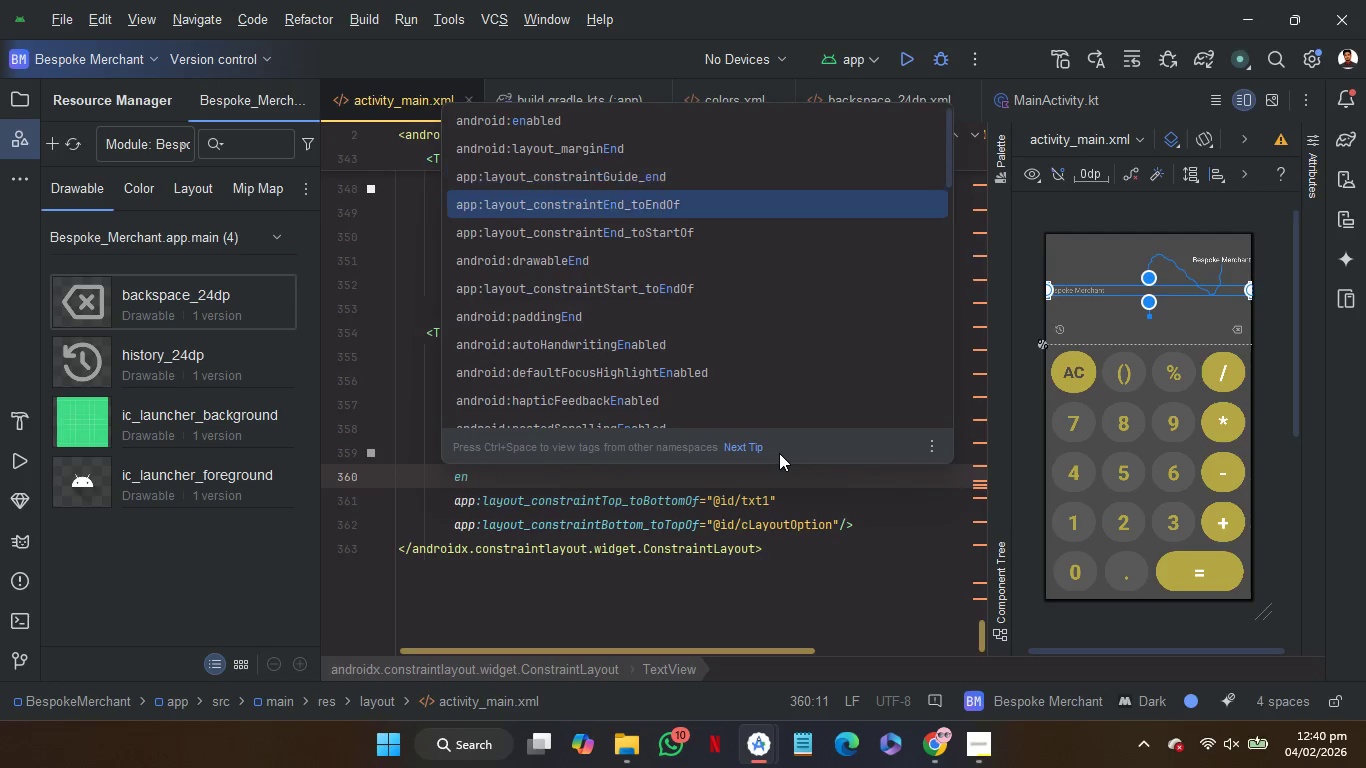 
key(ArrowDown)
 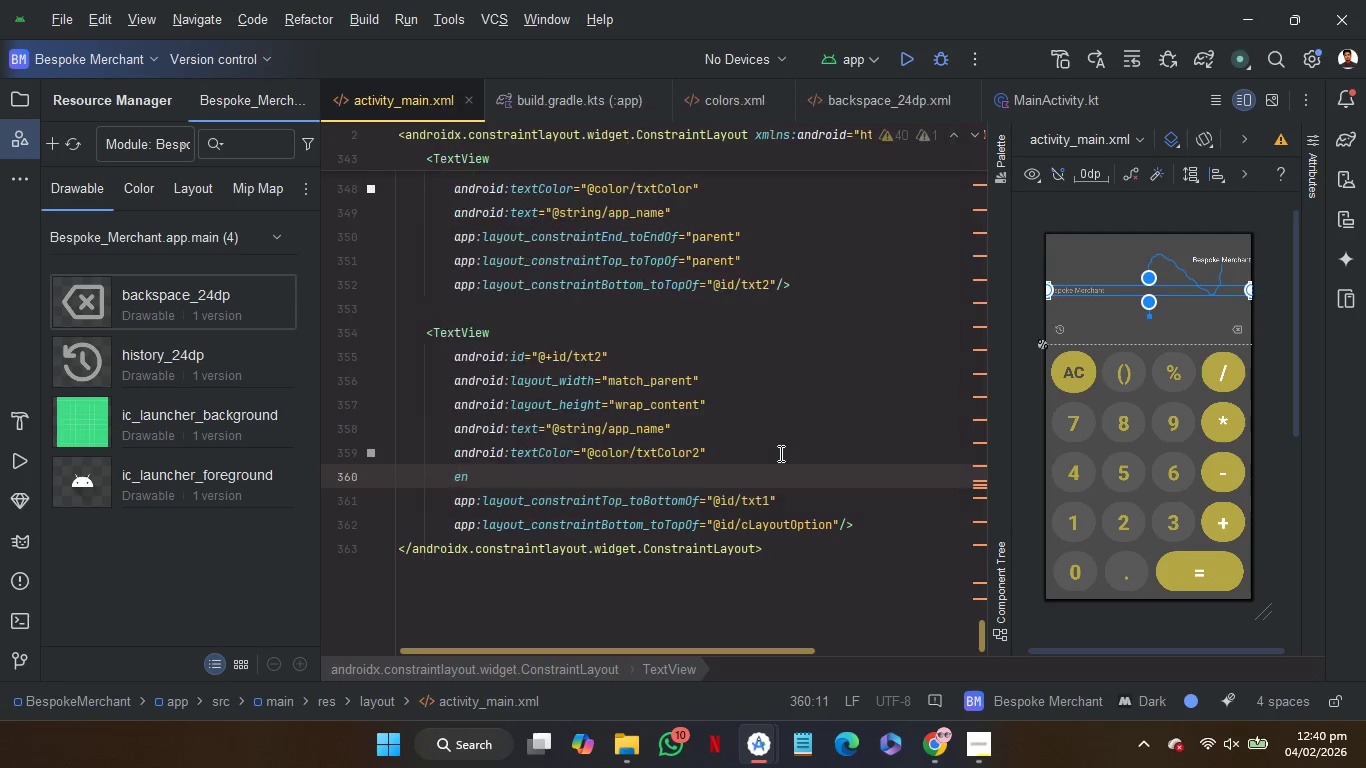 
key(Enter)
 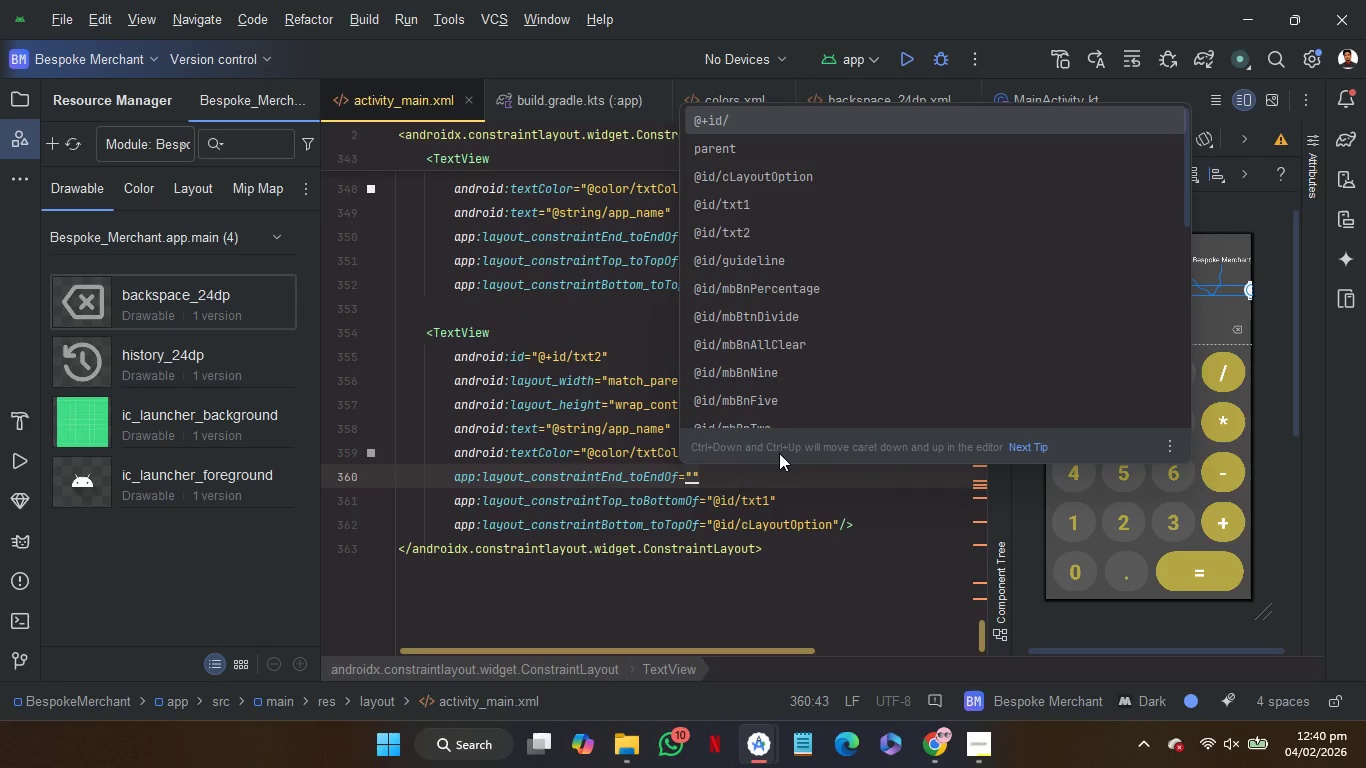 
key(ArrowDown)
 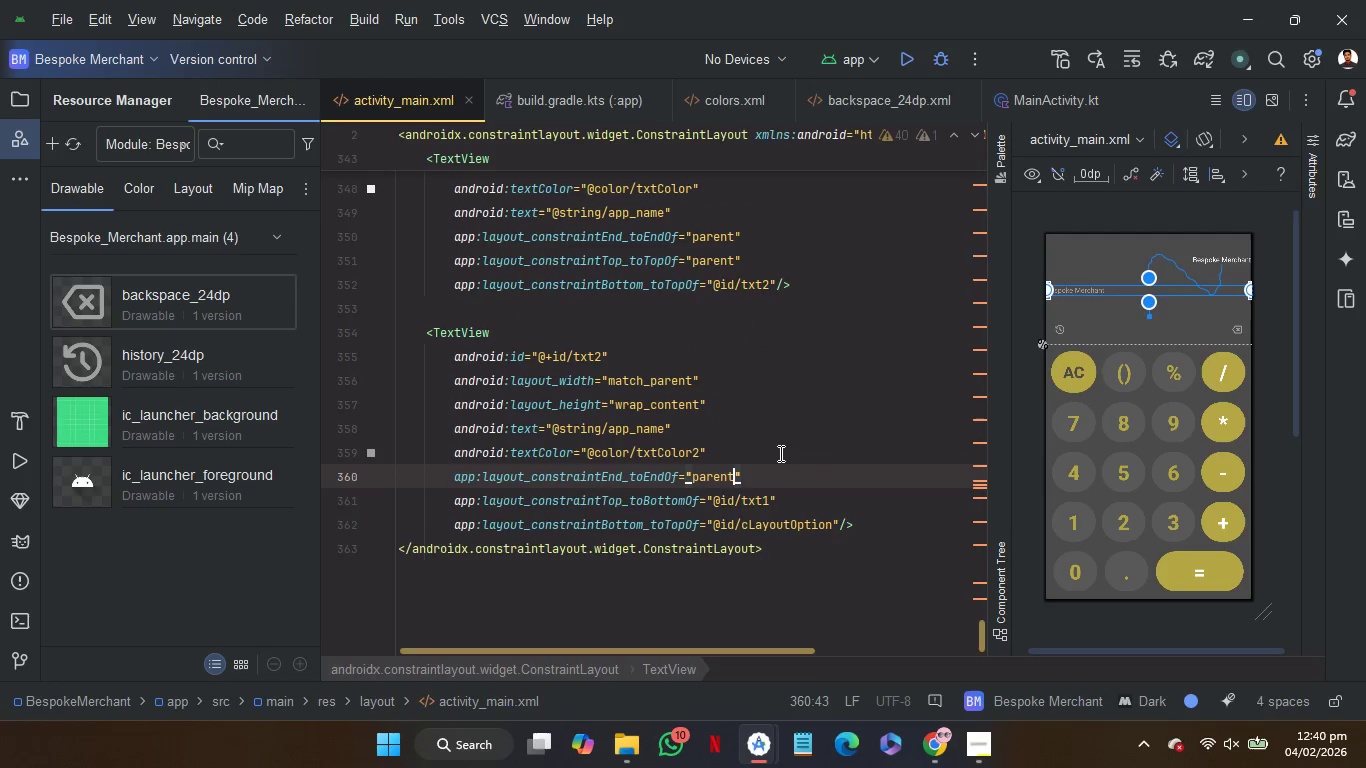 
key(Enter)
 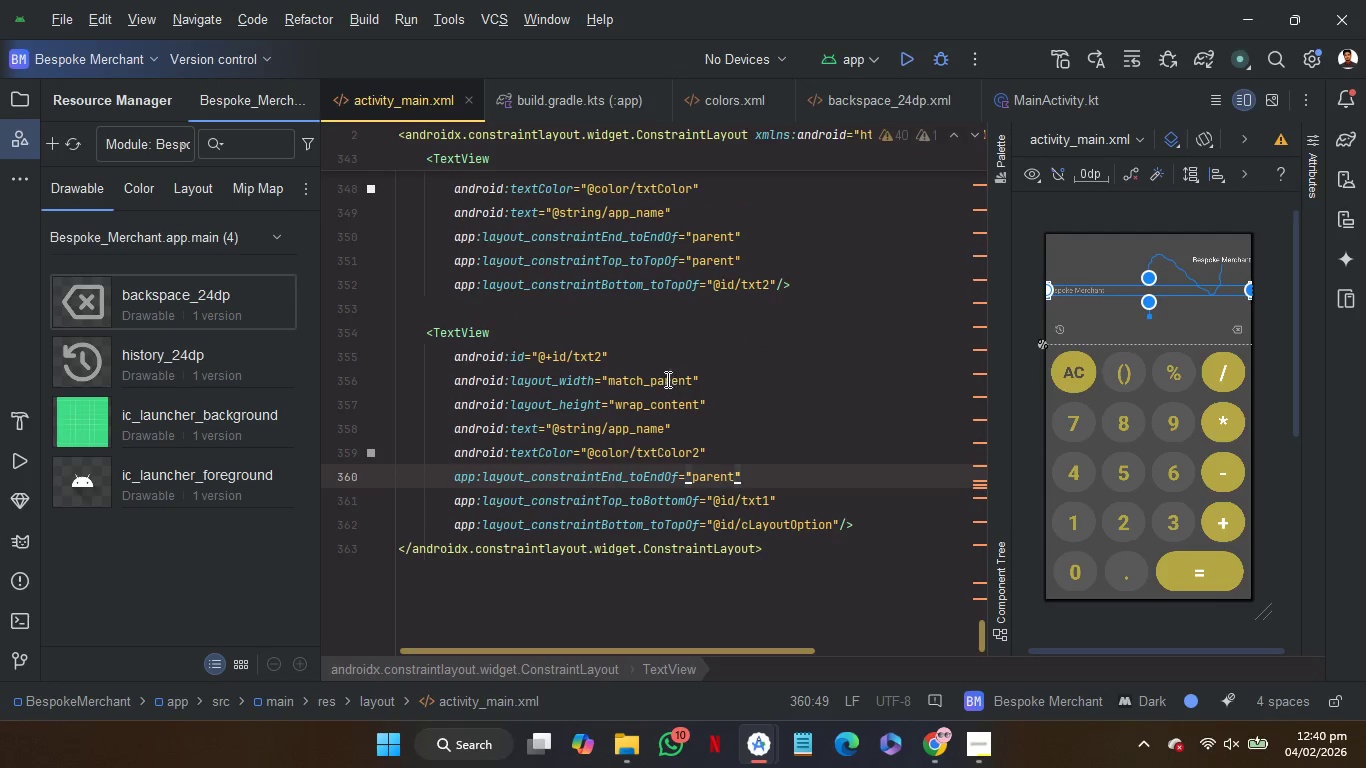 
double_click([663, 377])
 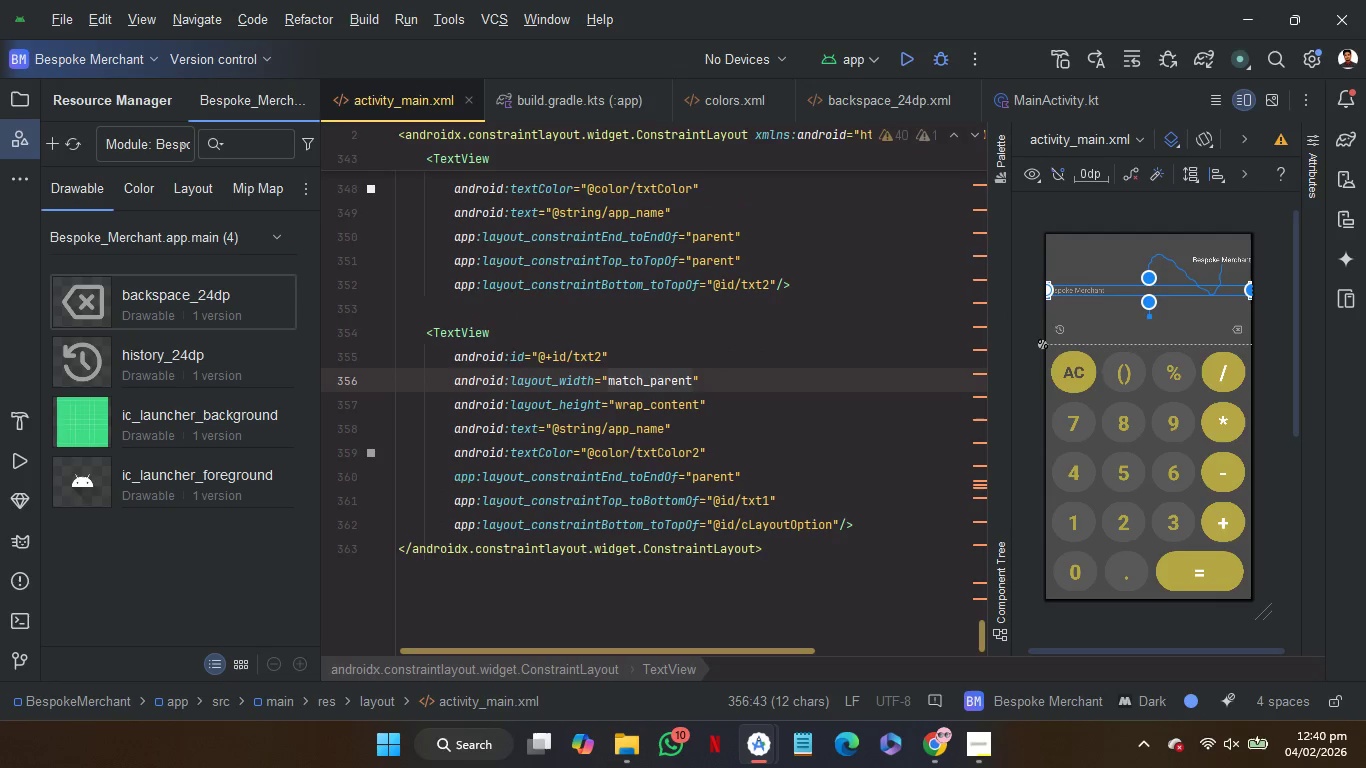 
key(W)
 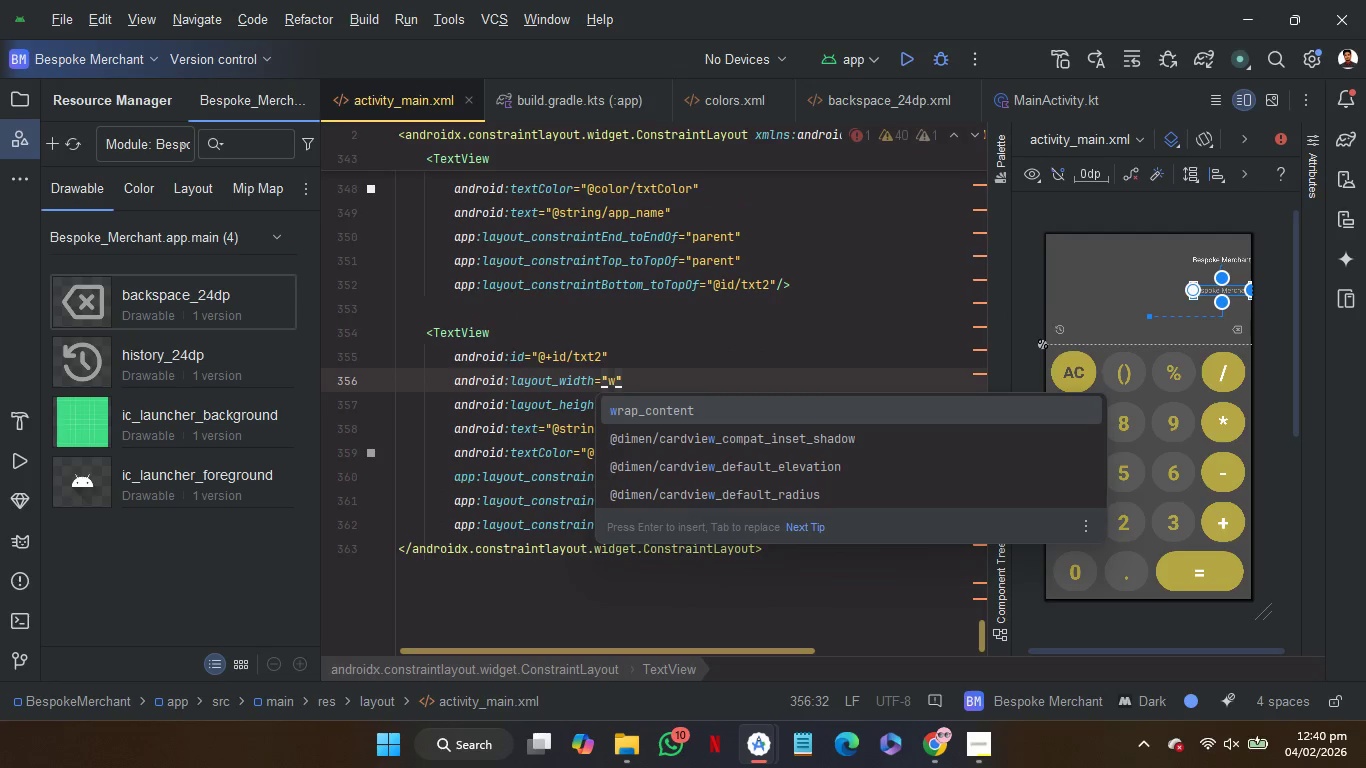 
key(Enter)
 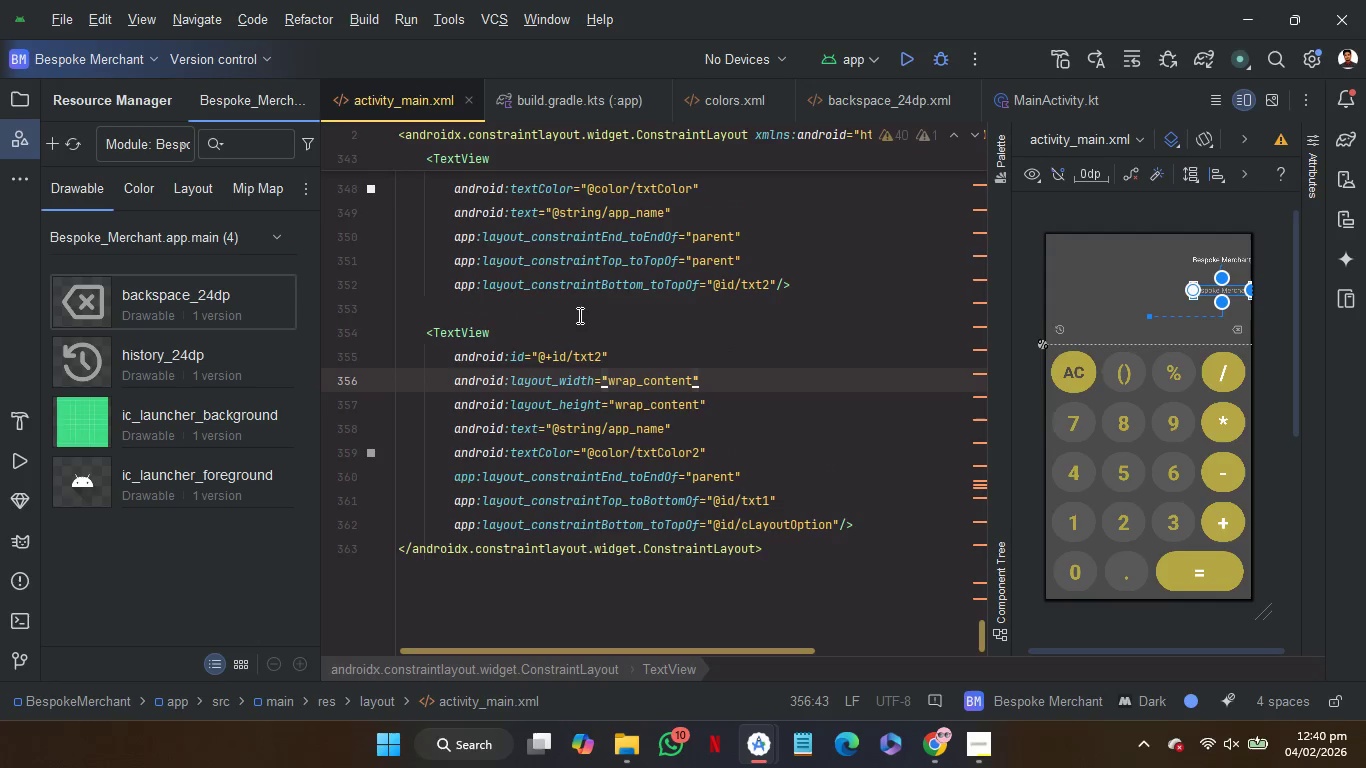 
left_click([578, 315])
 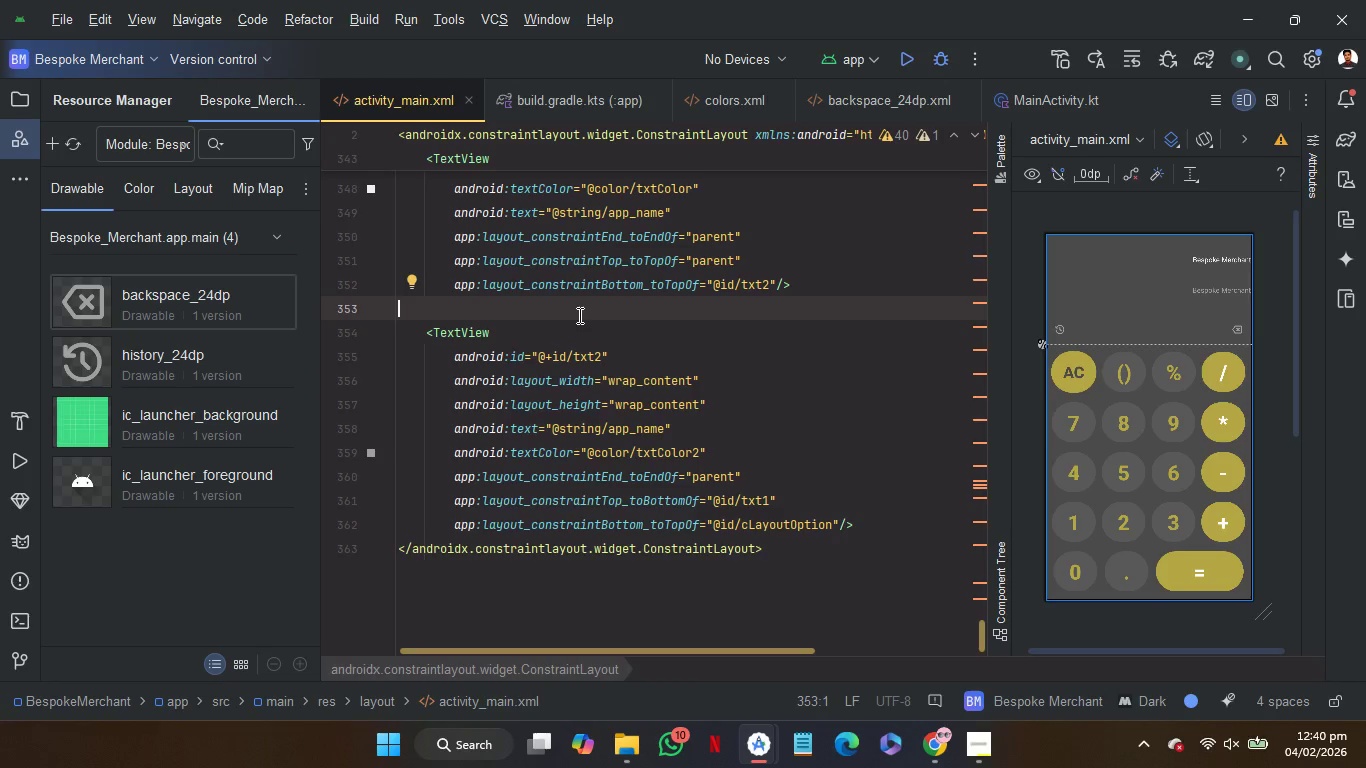 
wait(5.64)
 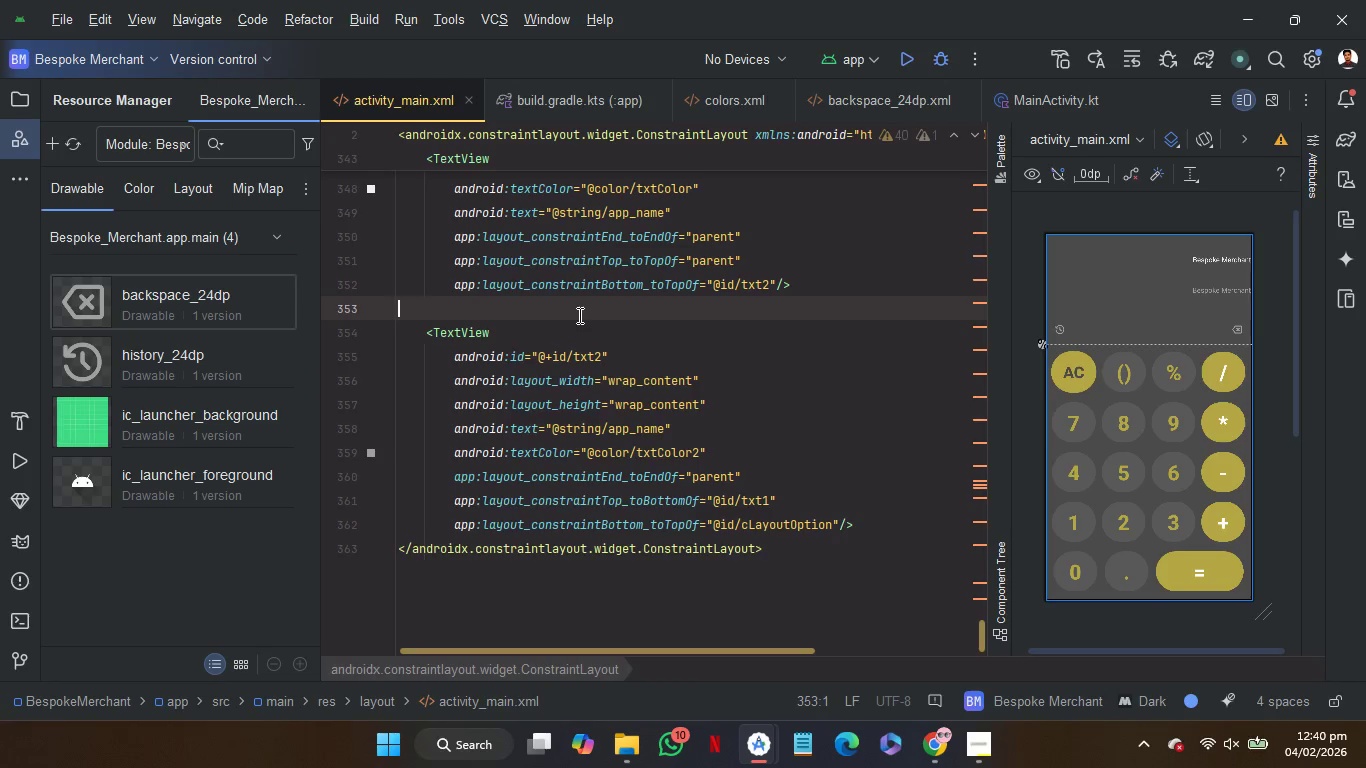 
scroll: coordinate [716, 375], scroll_direction: none, amount: 0.0
 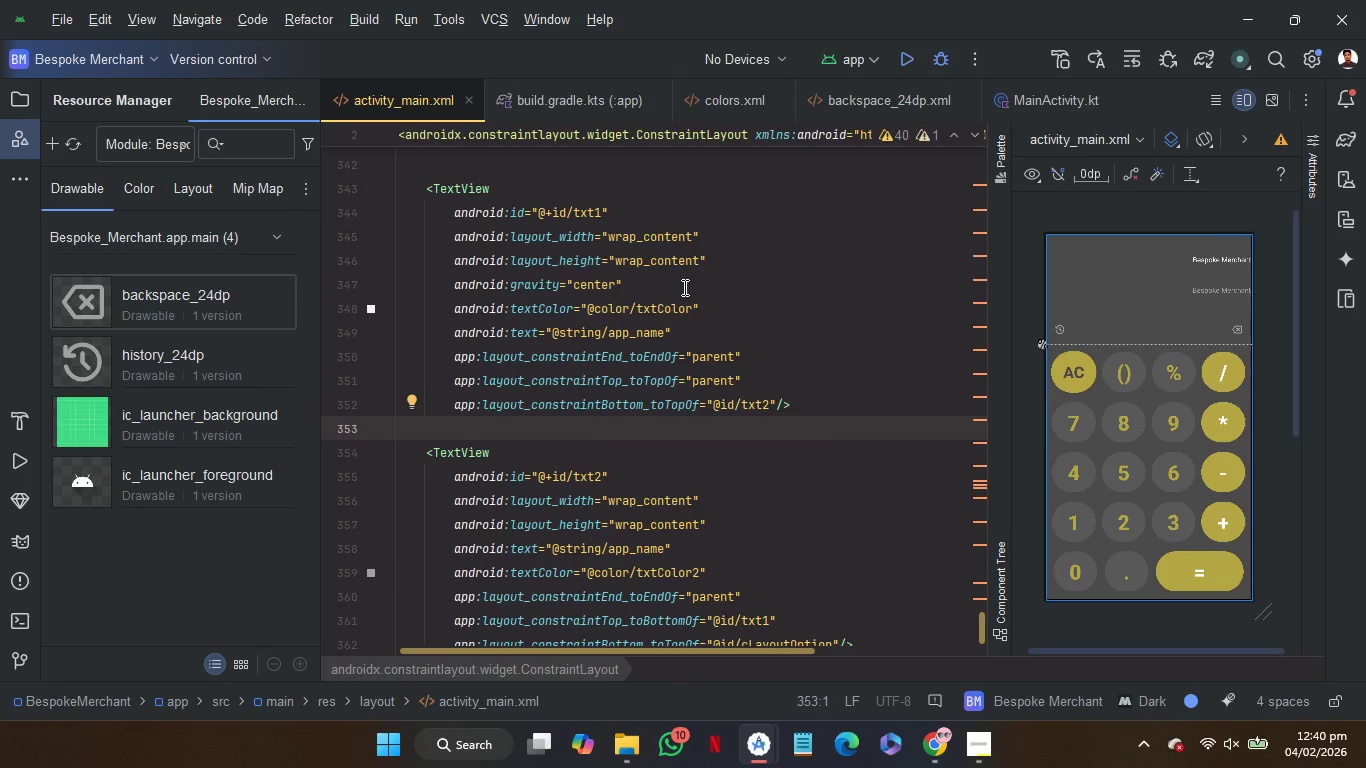 
left_click([683, 287])
 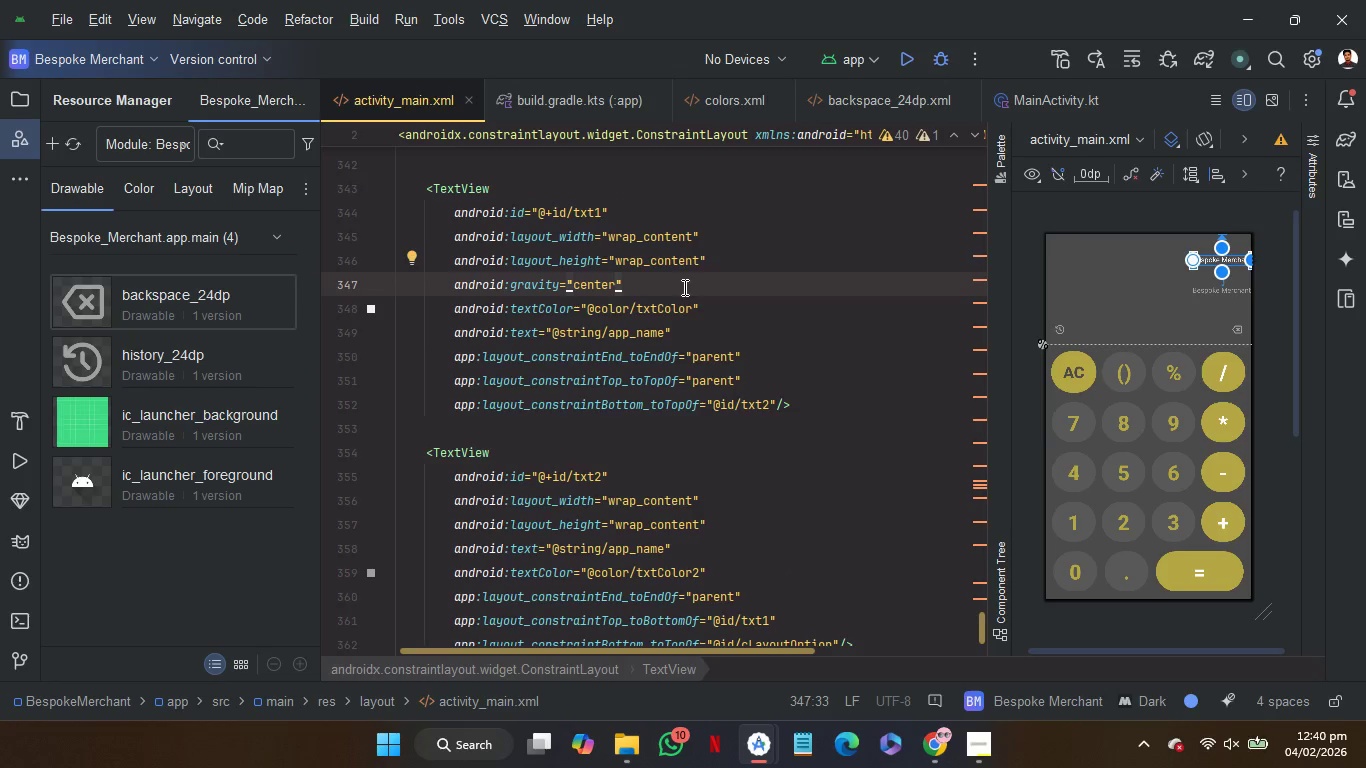 
key(Enter)
 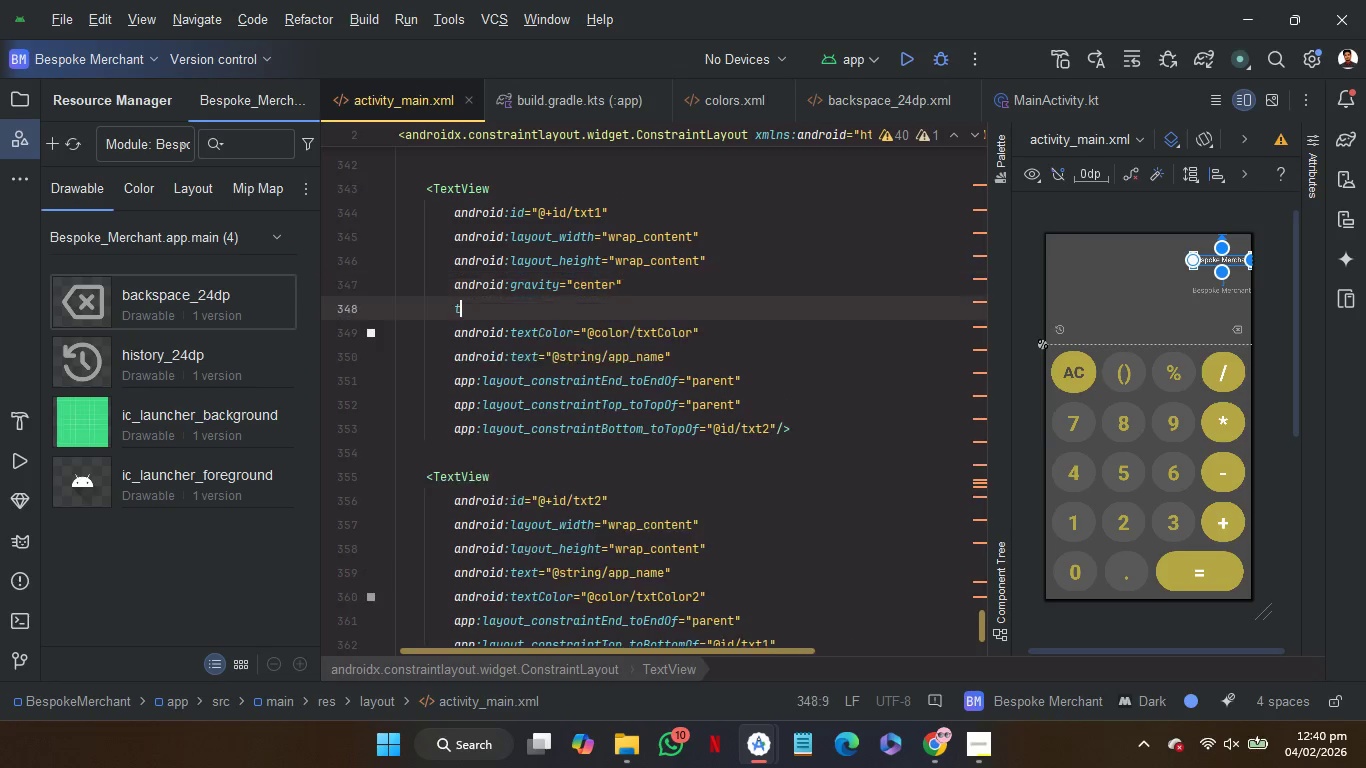 
key(T)
 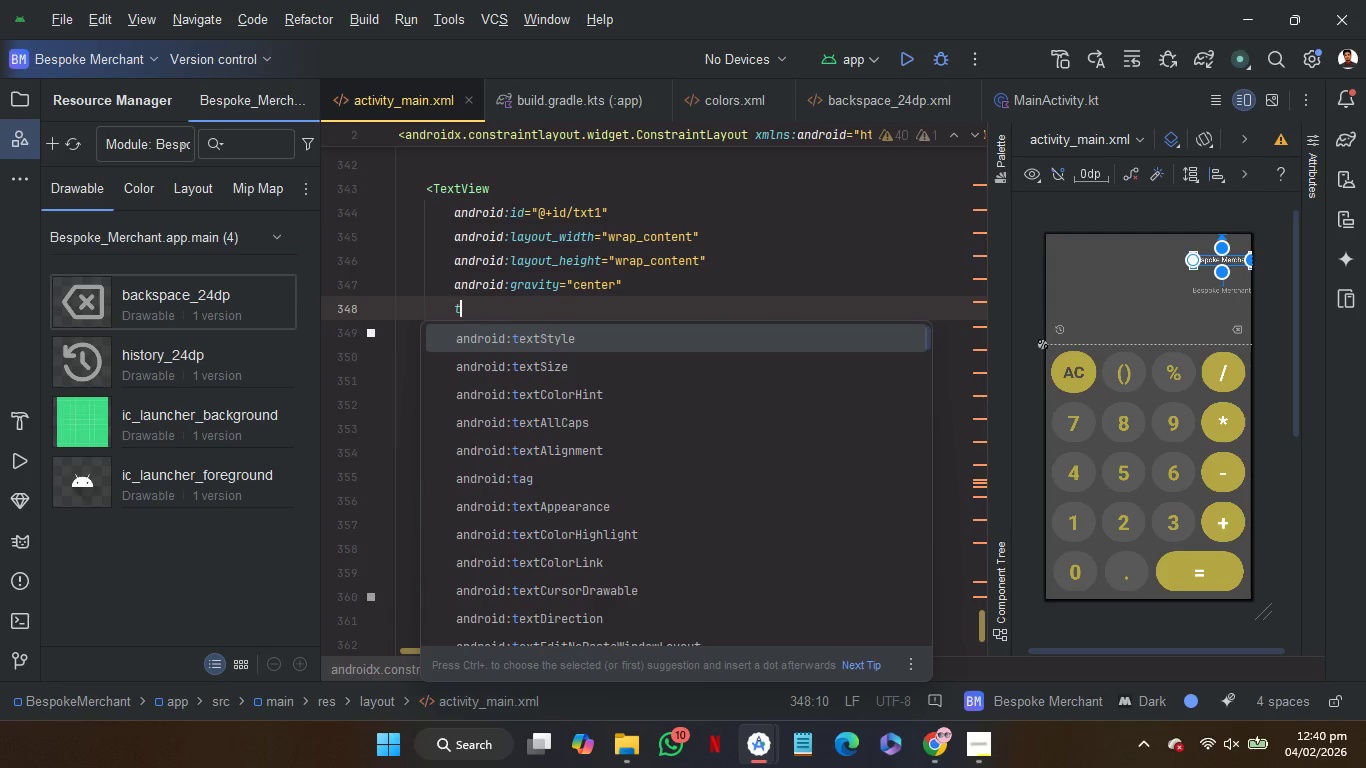 
key(ArrowDown)
 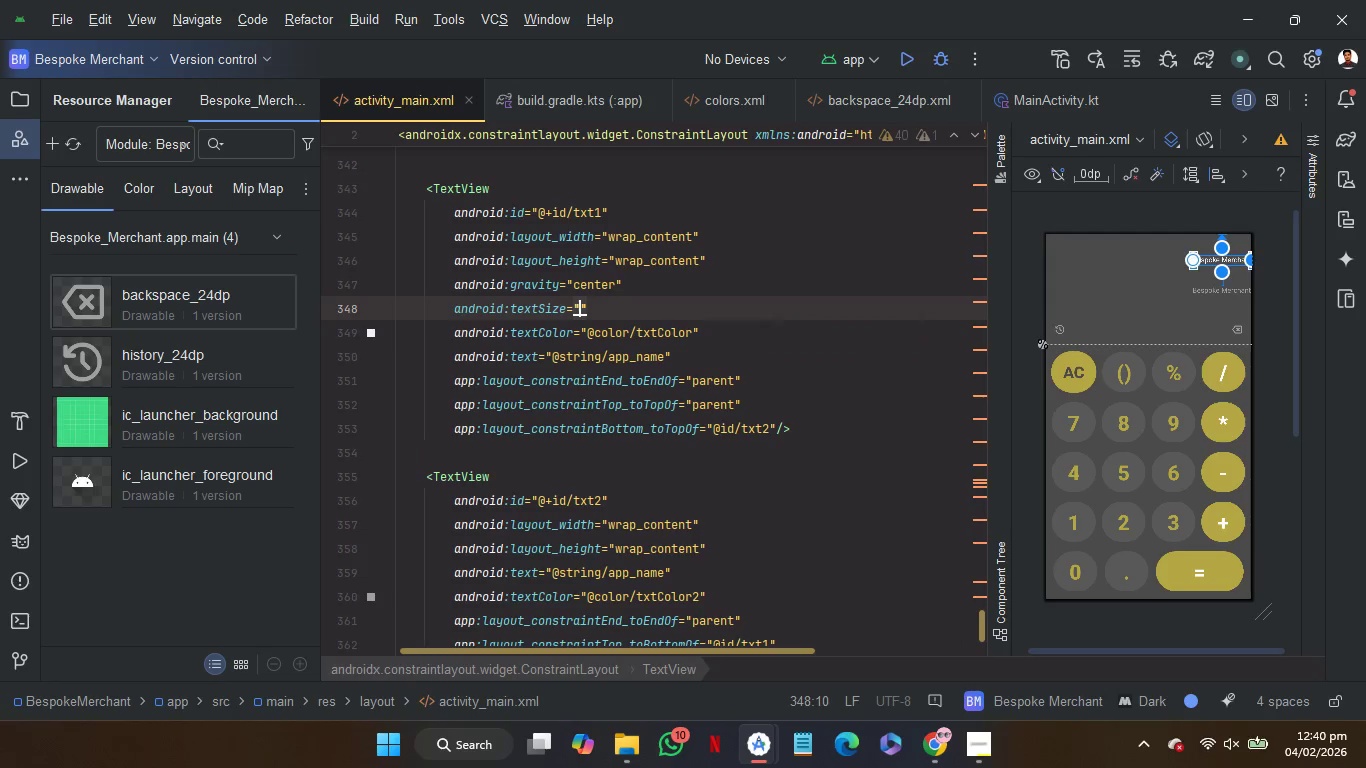 
key(Enter)
 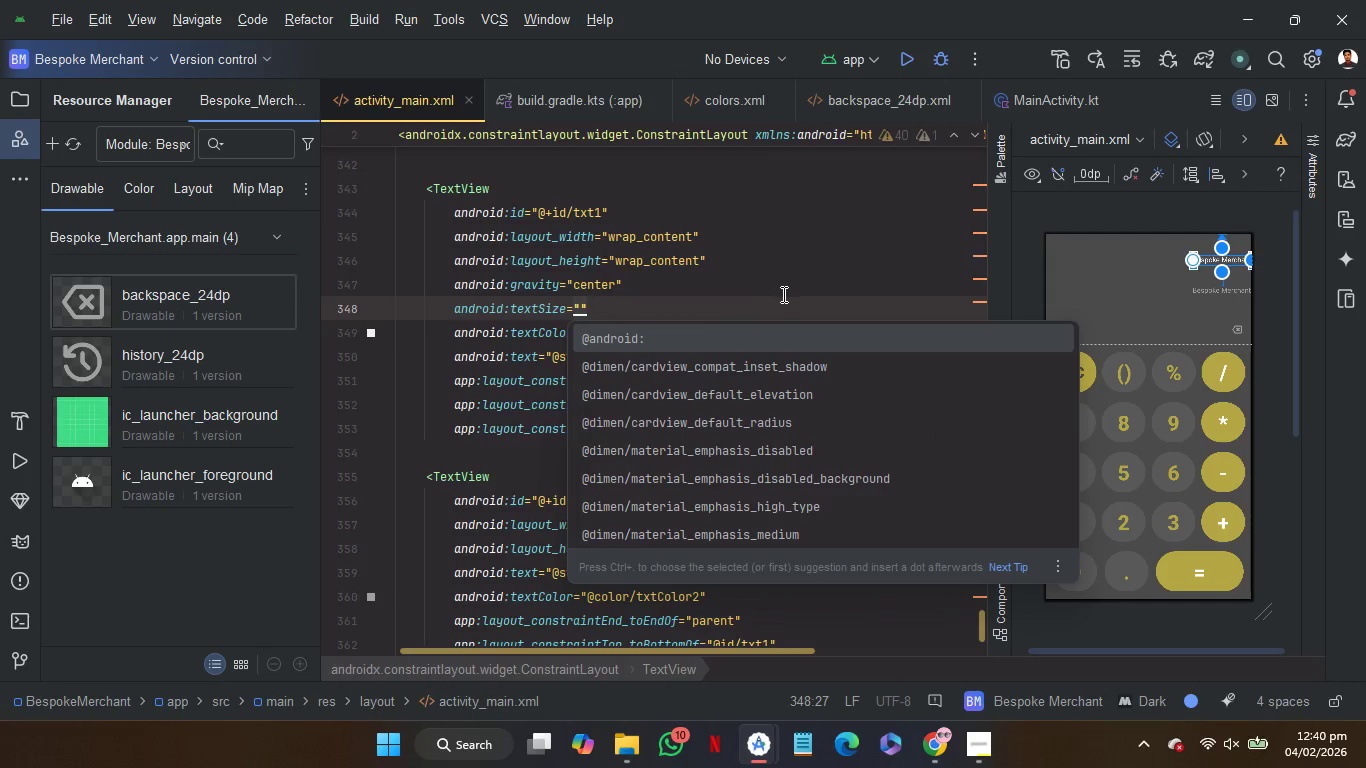 
left_click([782, 294])
 